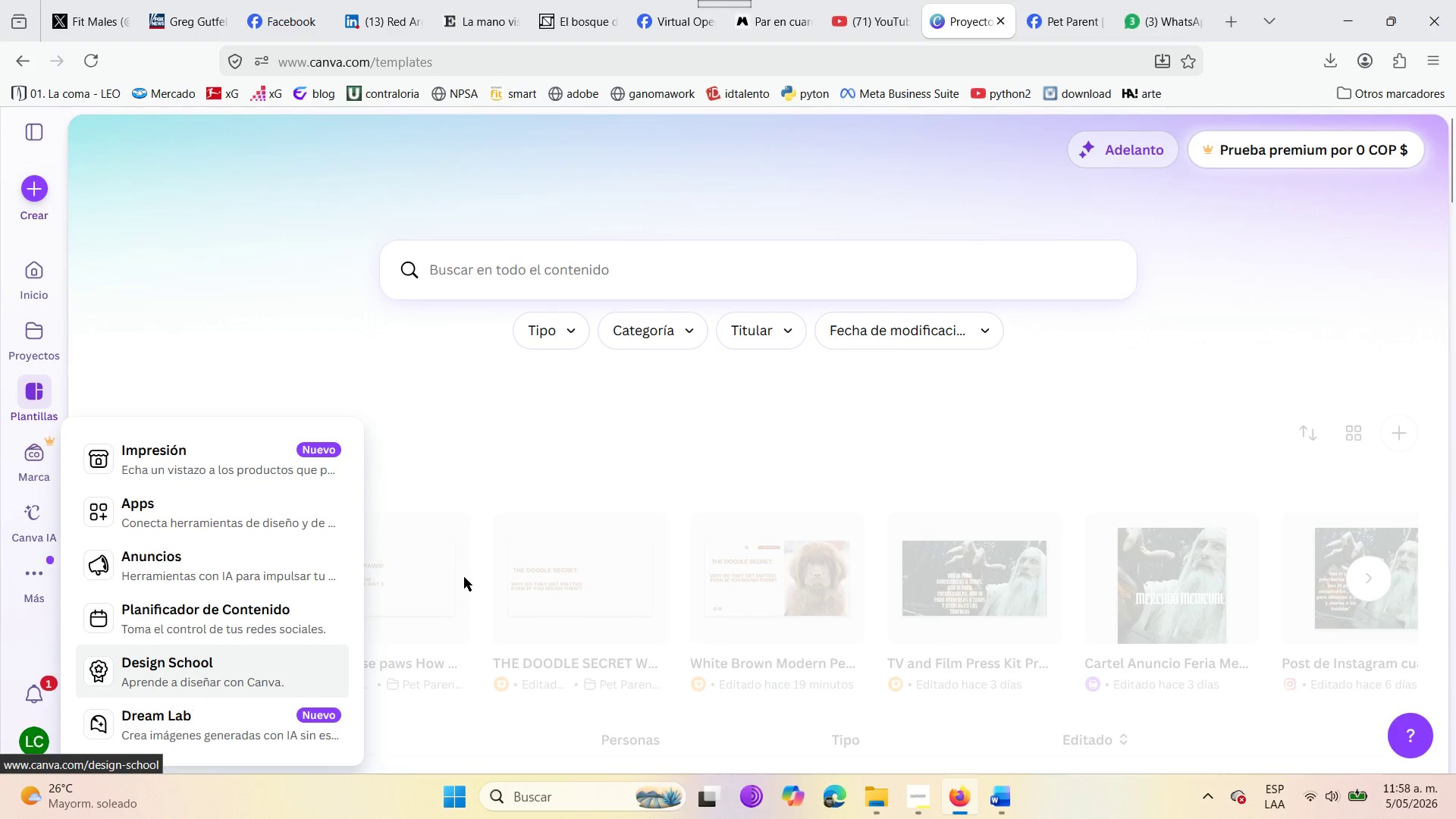 
left_click([503, 448])
 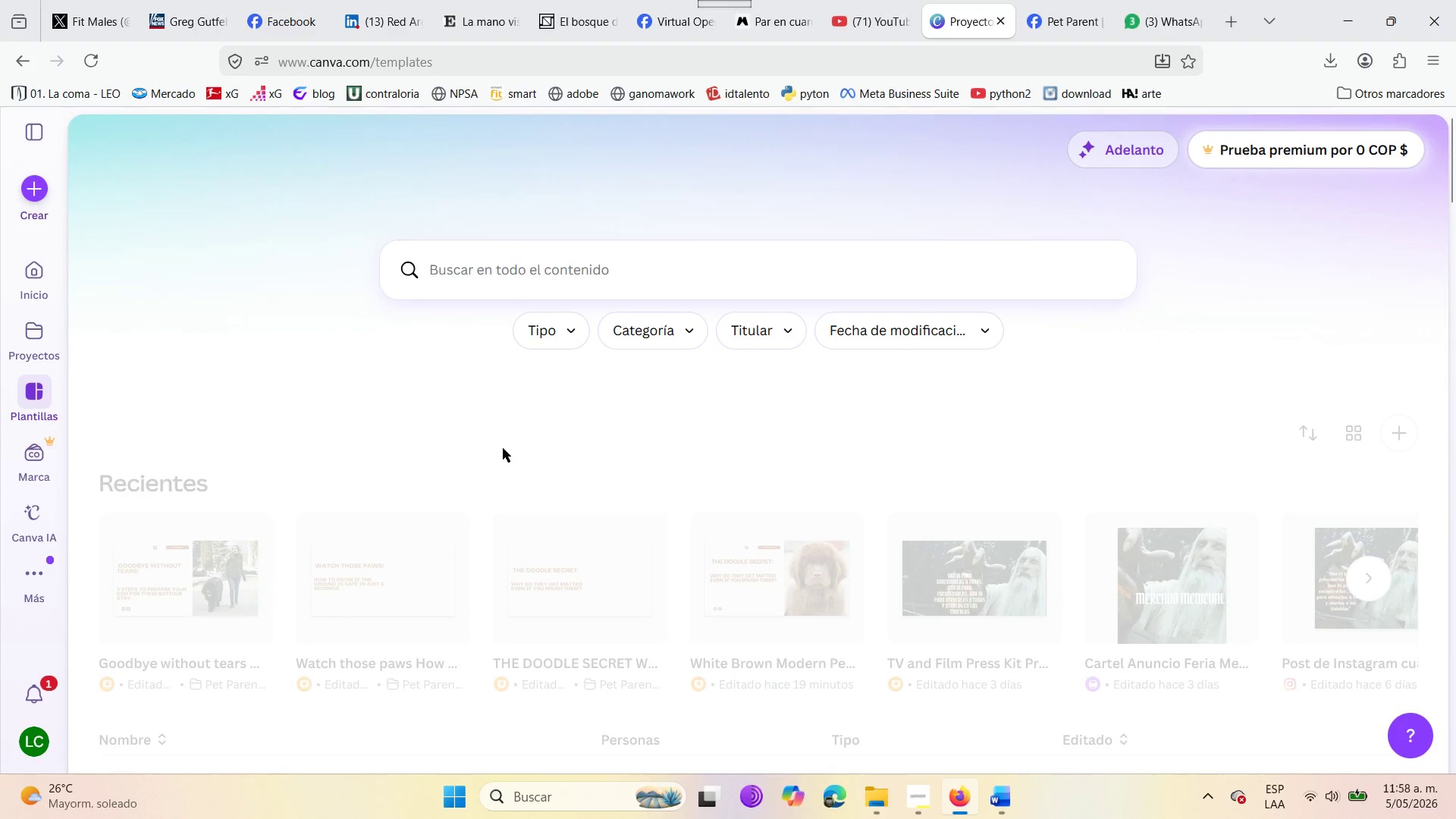 
scroll: coordinate [447, 561], scroll_direction: down, amount: 9.0
 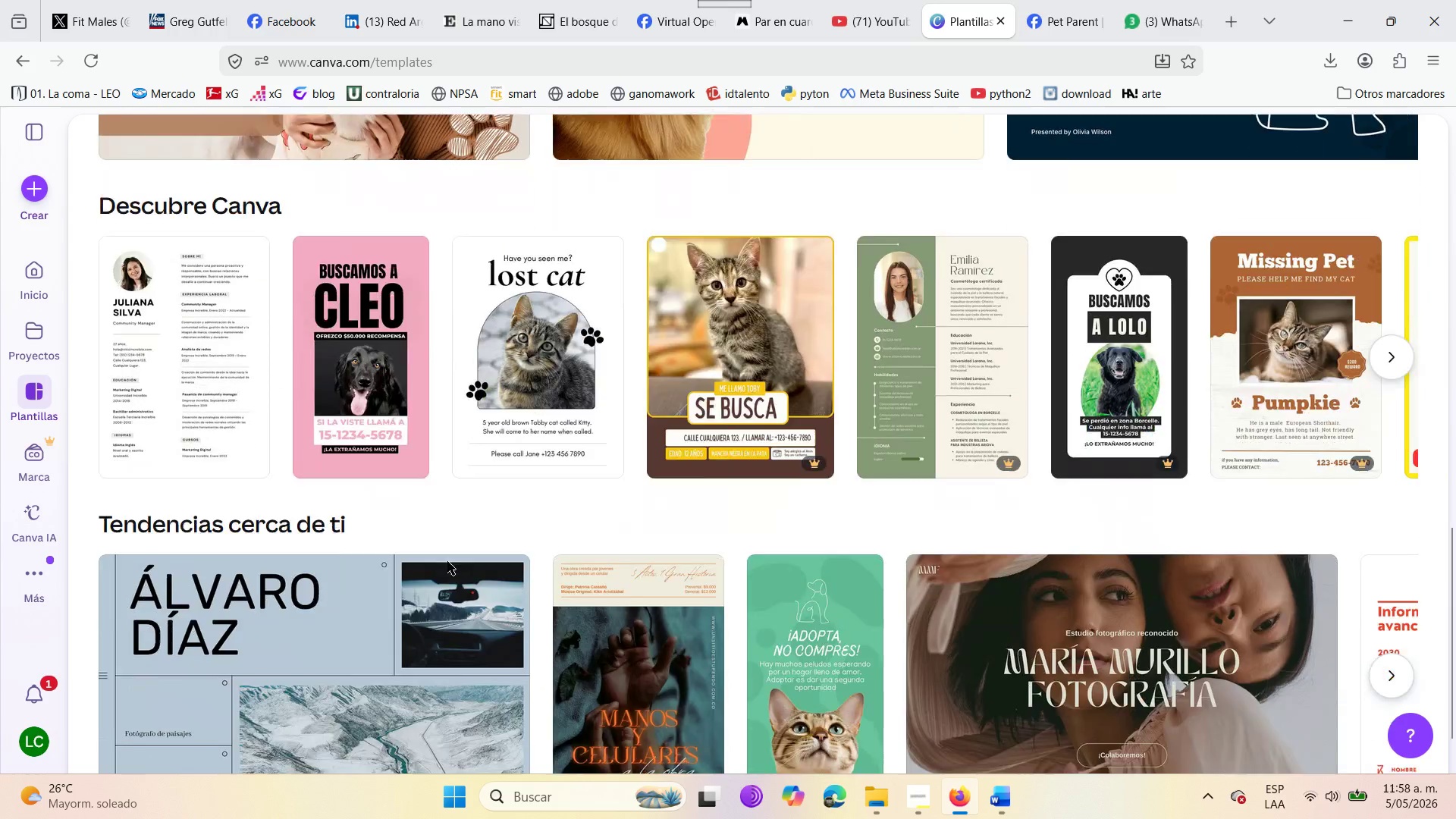 
scroll: coordinate [447, 561], scroll_direction: up, amount: 3.0
 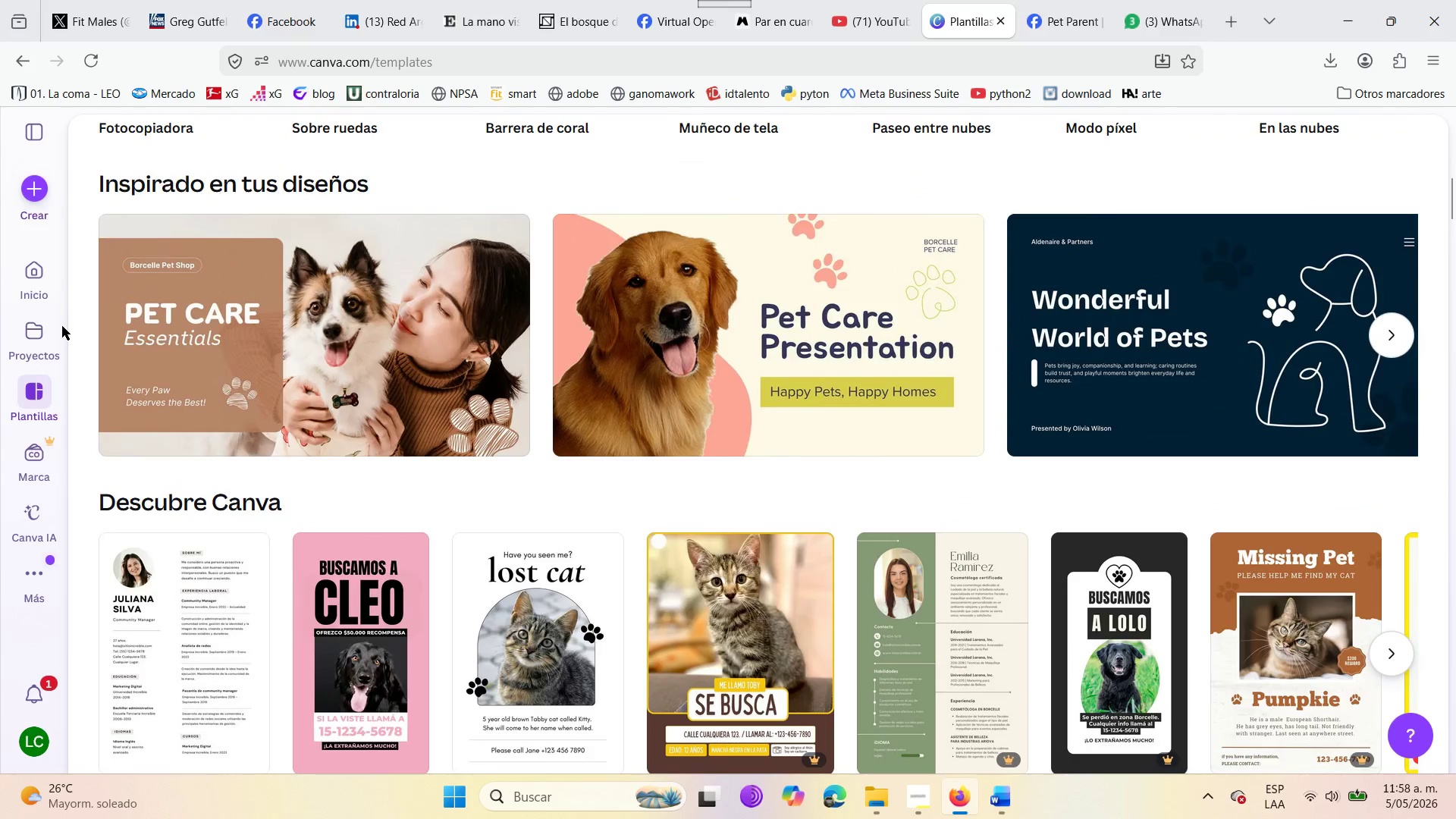 
mouse_move([47, 334])
 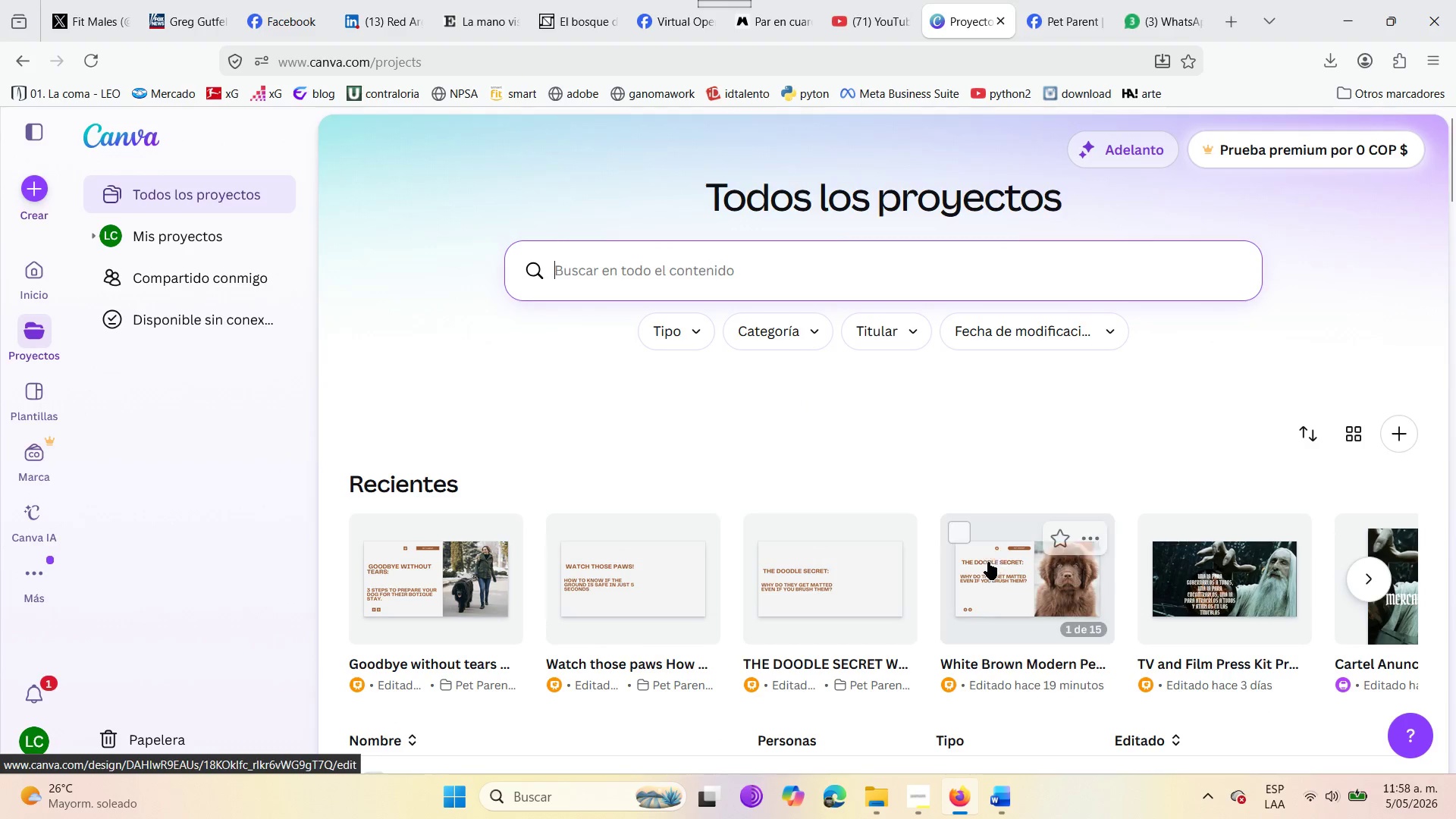 
scroll: coordinate [936, 602], scroll_direction: down, amount: 20.0
 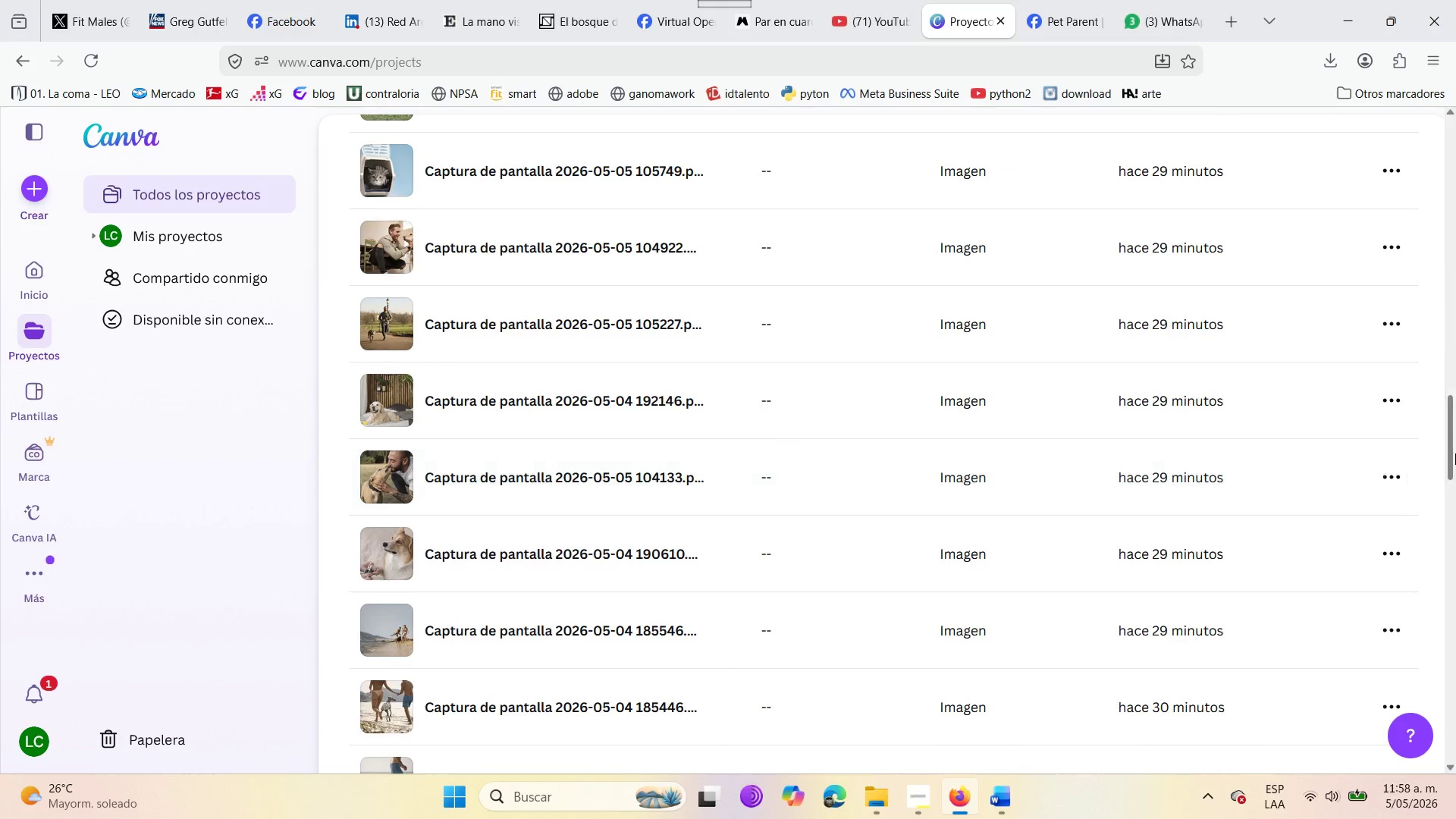 
left_click_drag(start_coordinate=[1455, 453], to_coordinate=[1455, 57])
 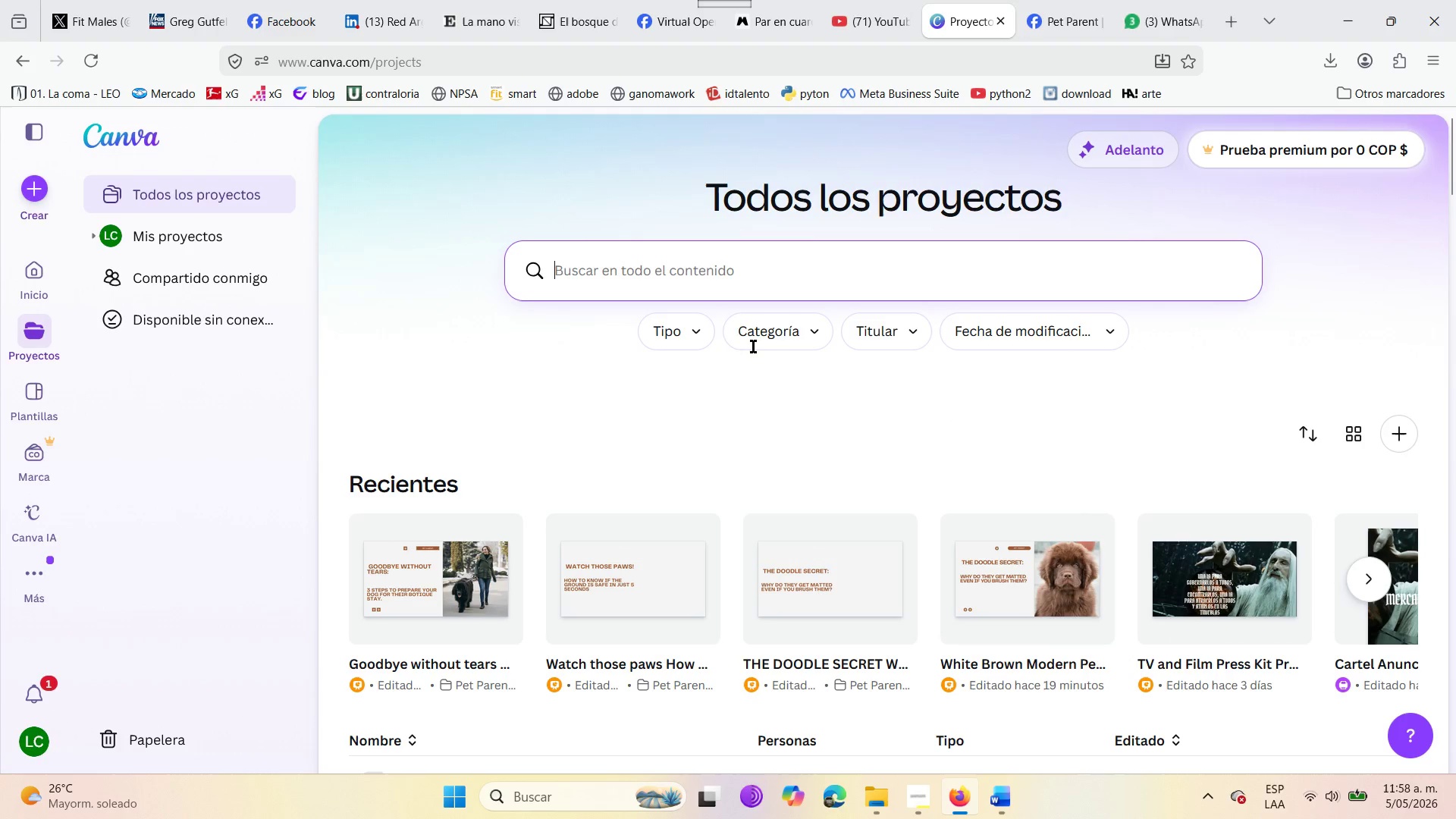 
left_click([706, 334])
 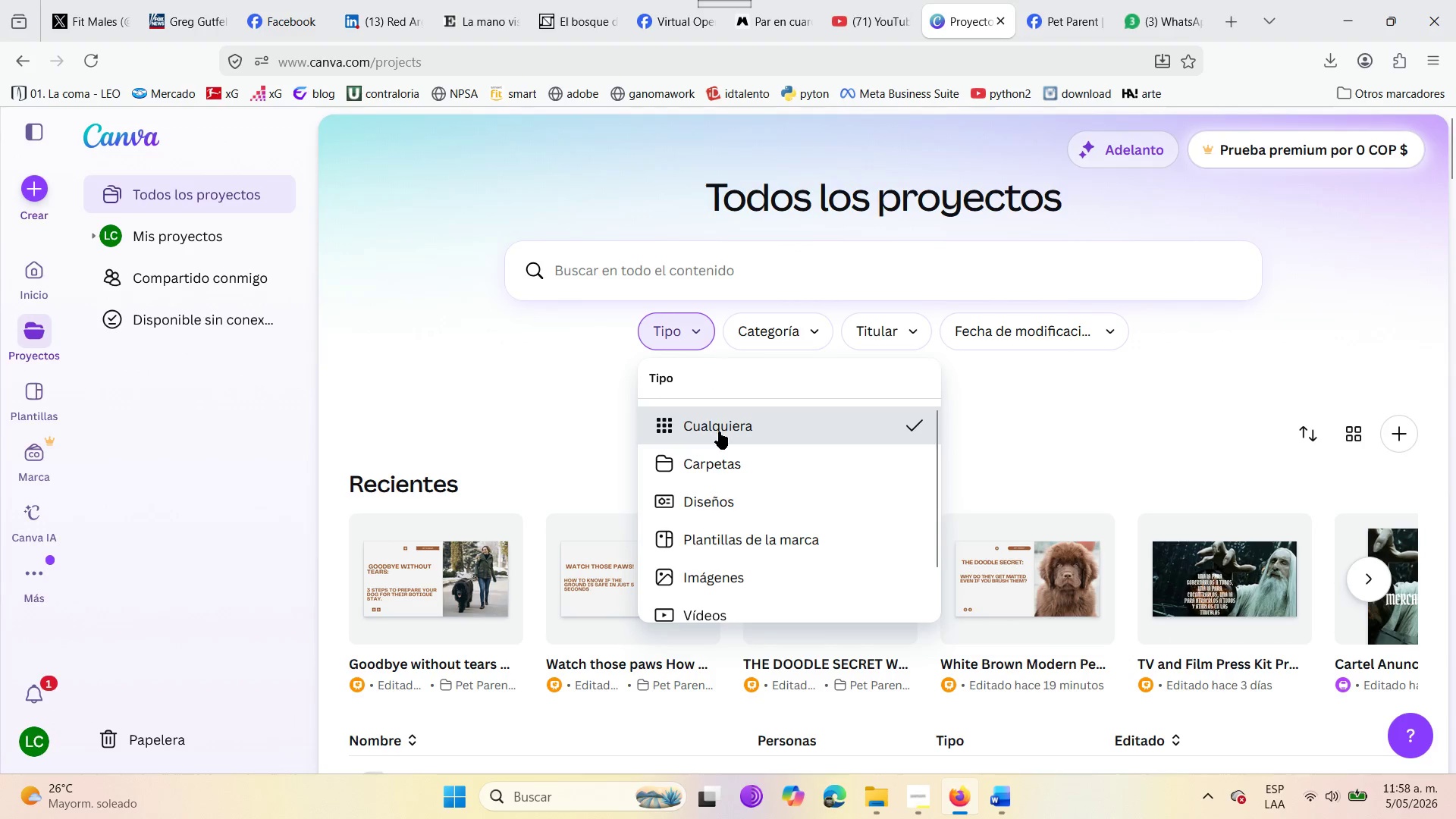 
left_click([719, 461])
 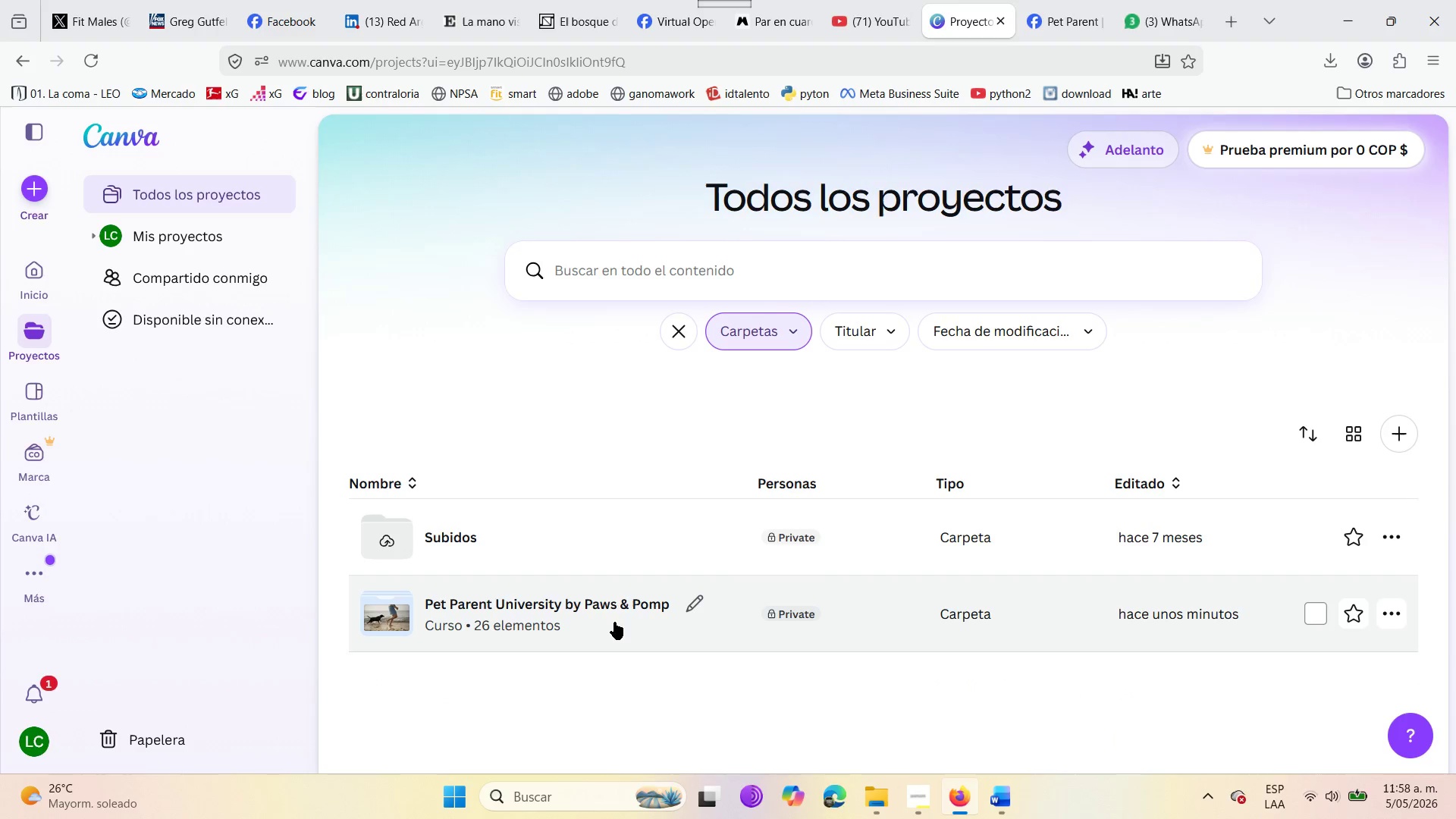 
left_click([1394, 619])
 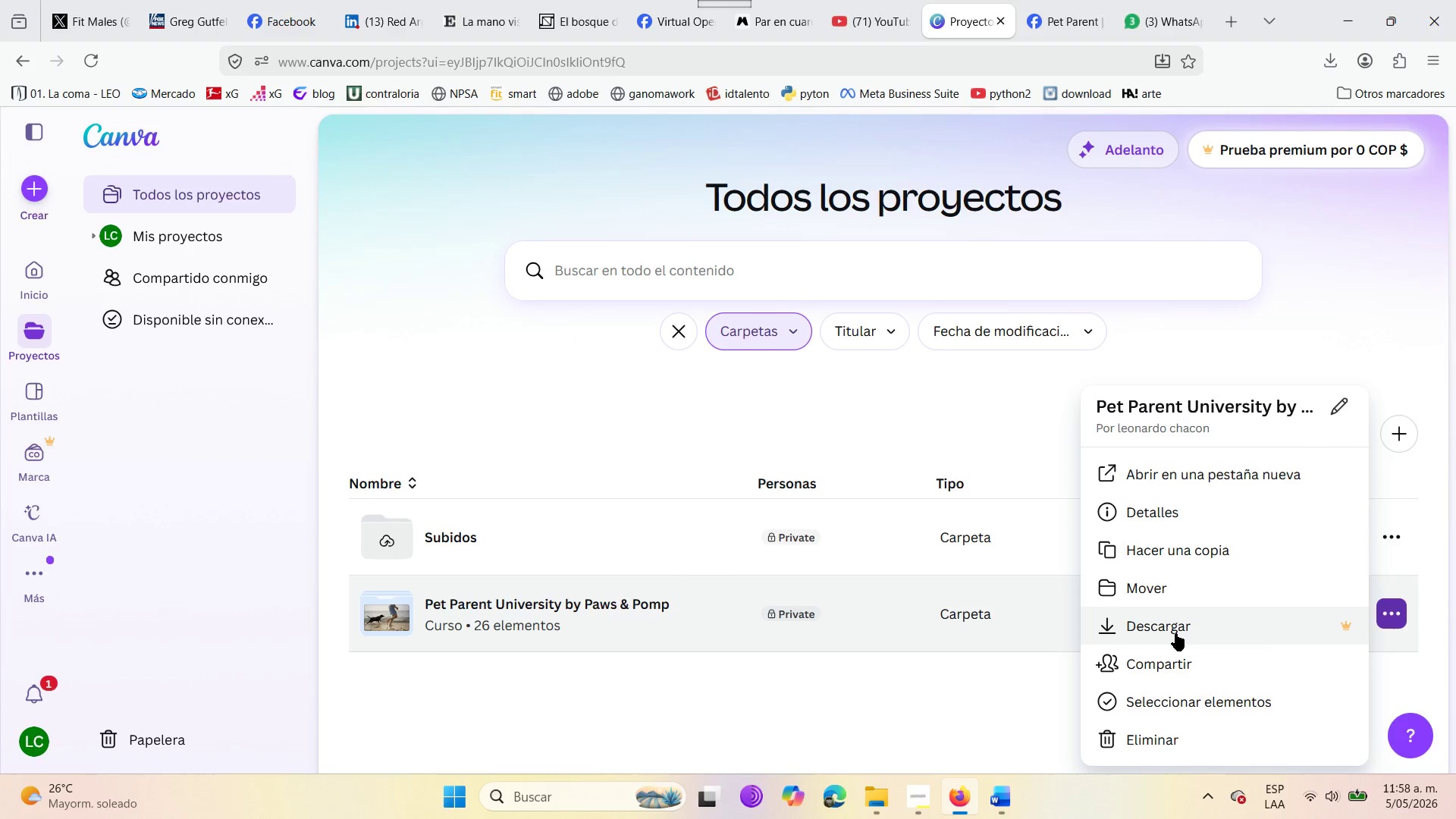 
wait(5.91)
 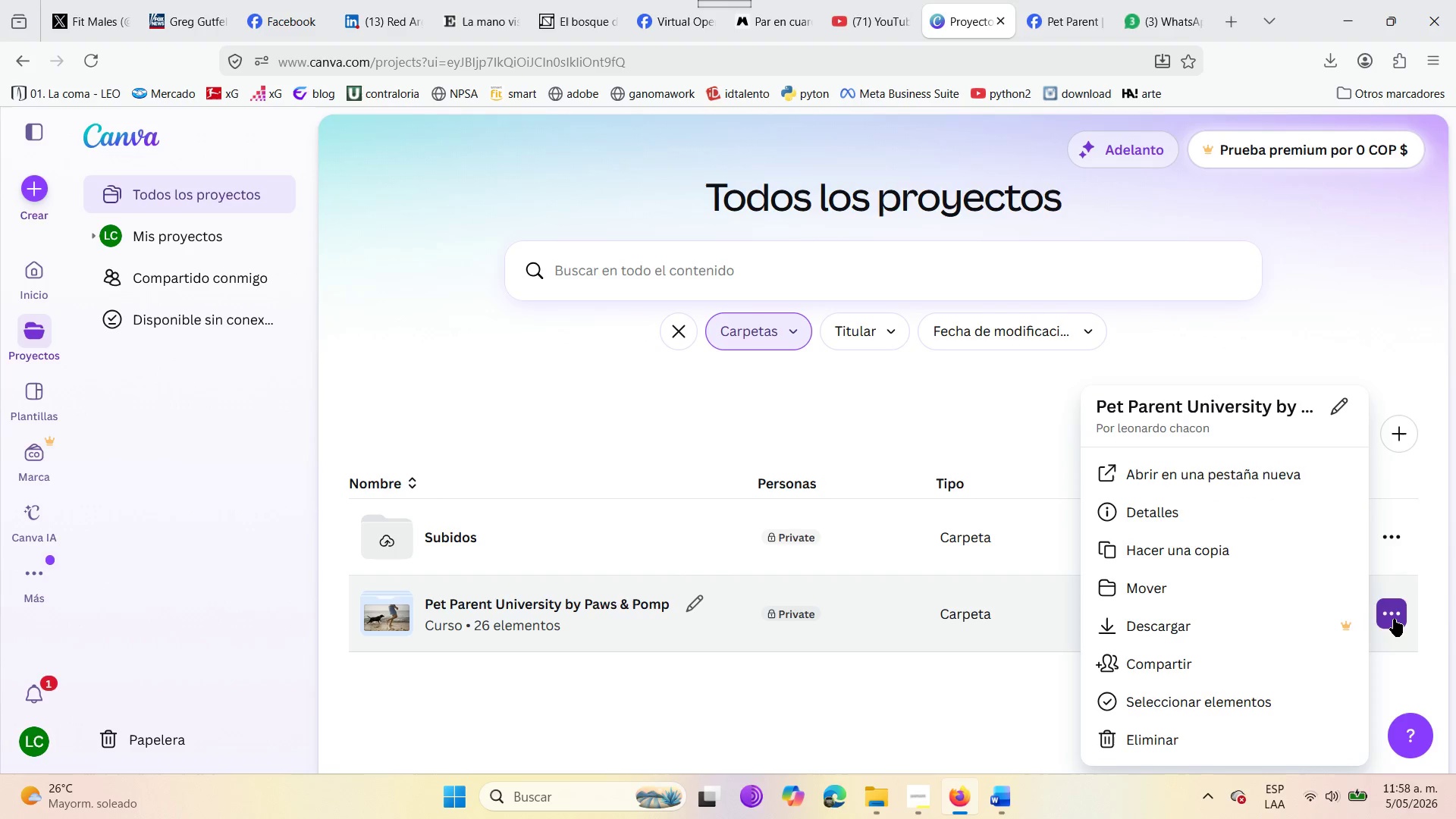 
left_click([1142, 583])
 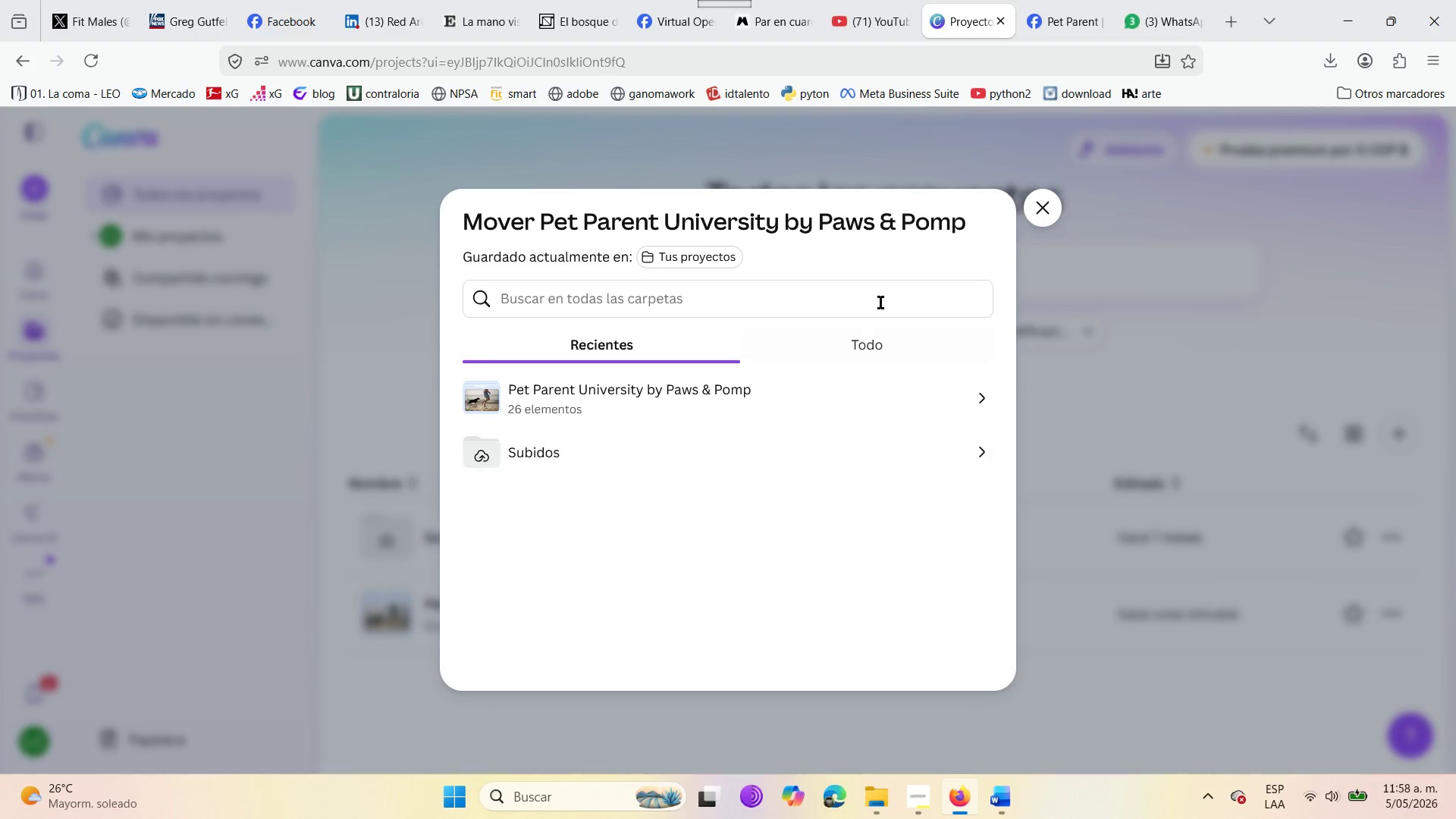 
left_click([725, 258])
 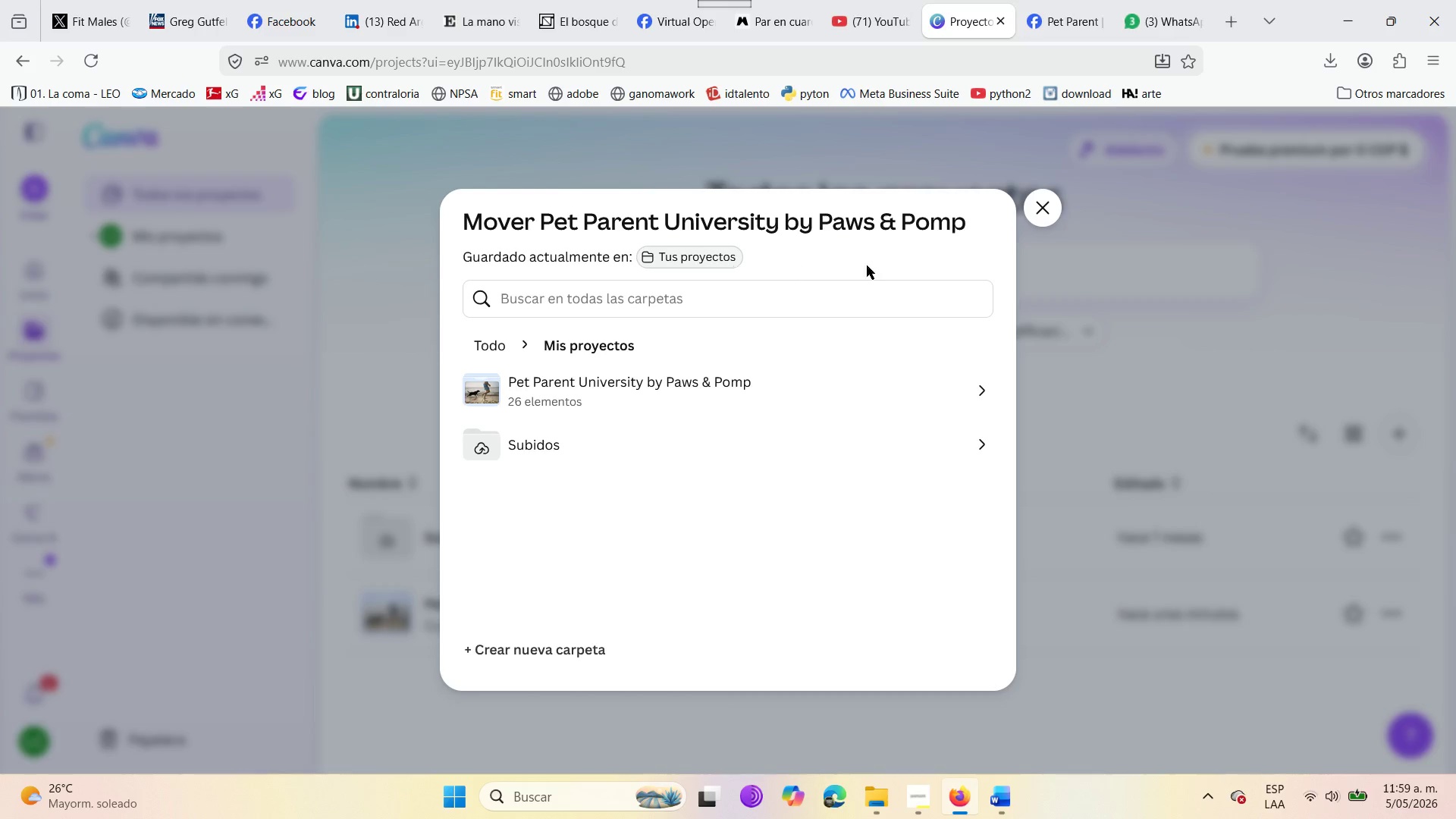 
left_click([1042, 214])
 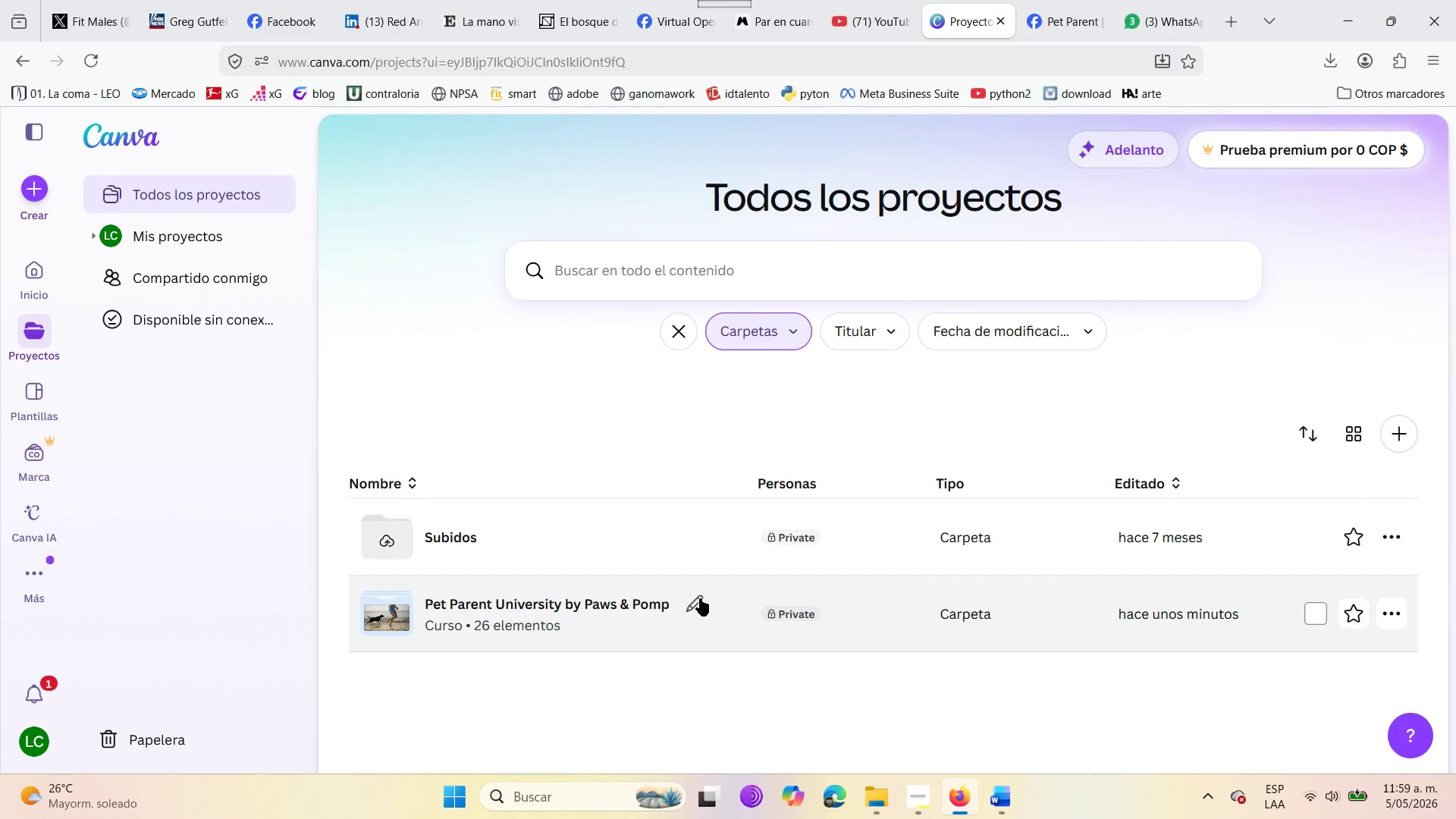 
left_click([1384, 619])
 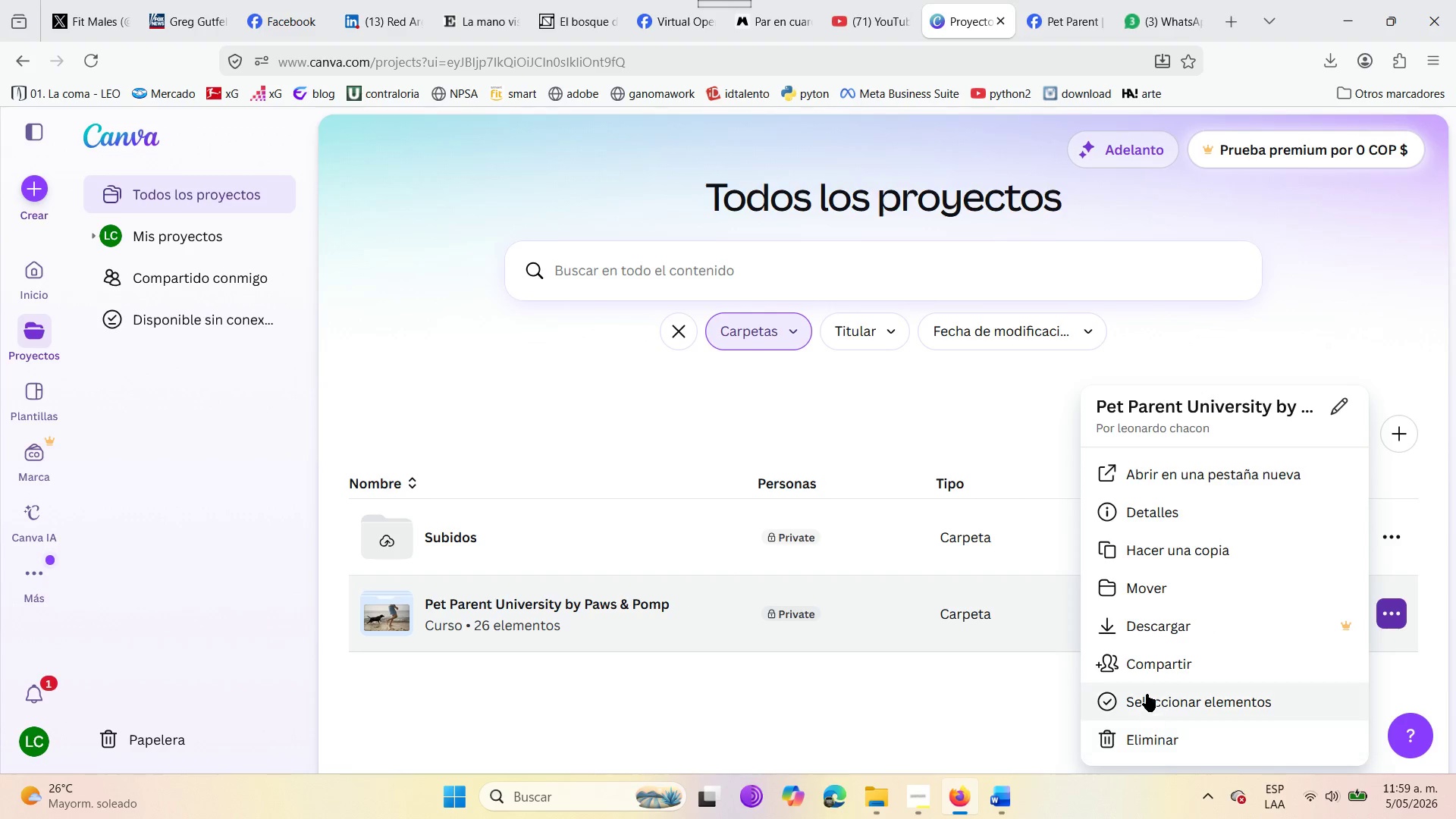 
left_click([1139, 664])
 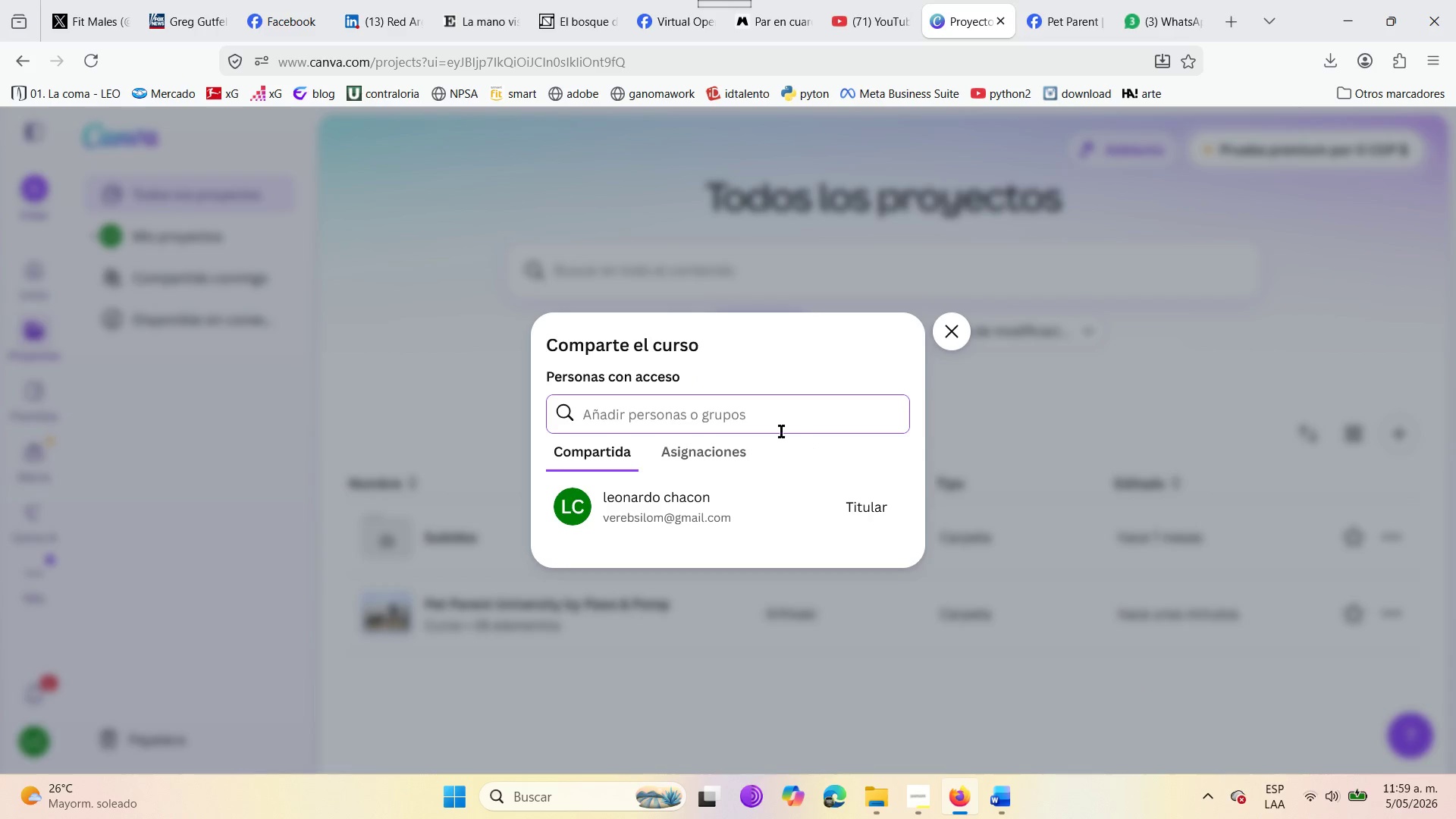 
left_click([877, 512])
 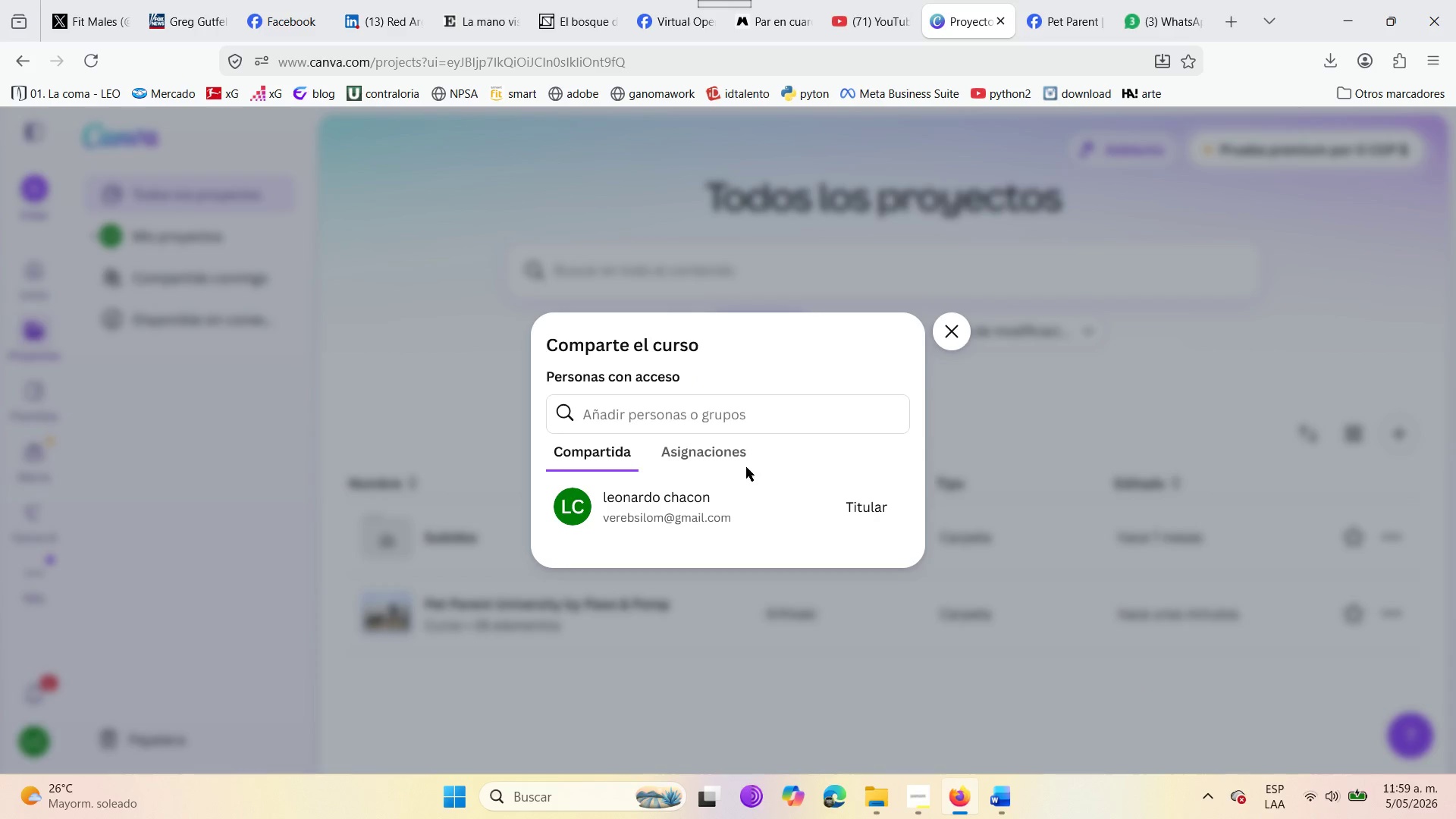 
double_click([698, 447])
 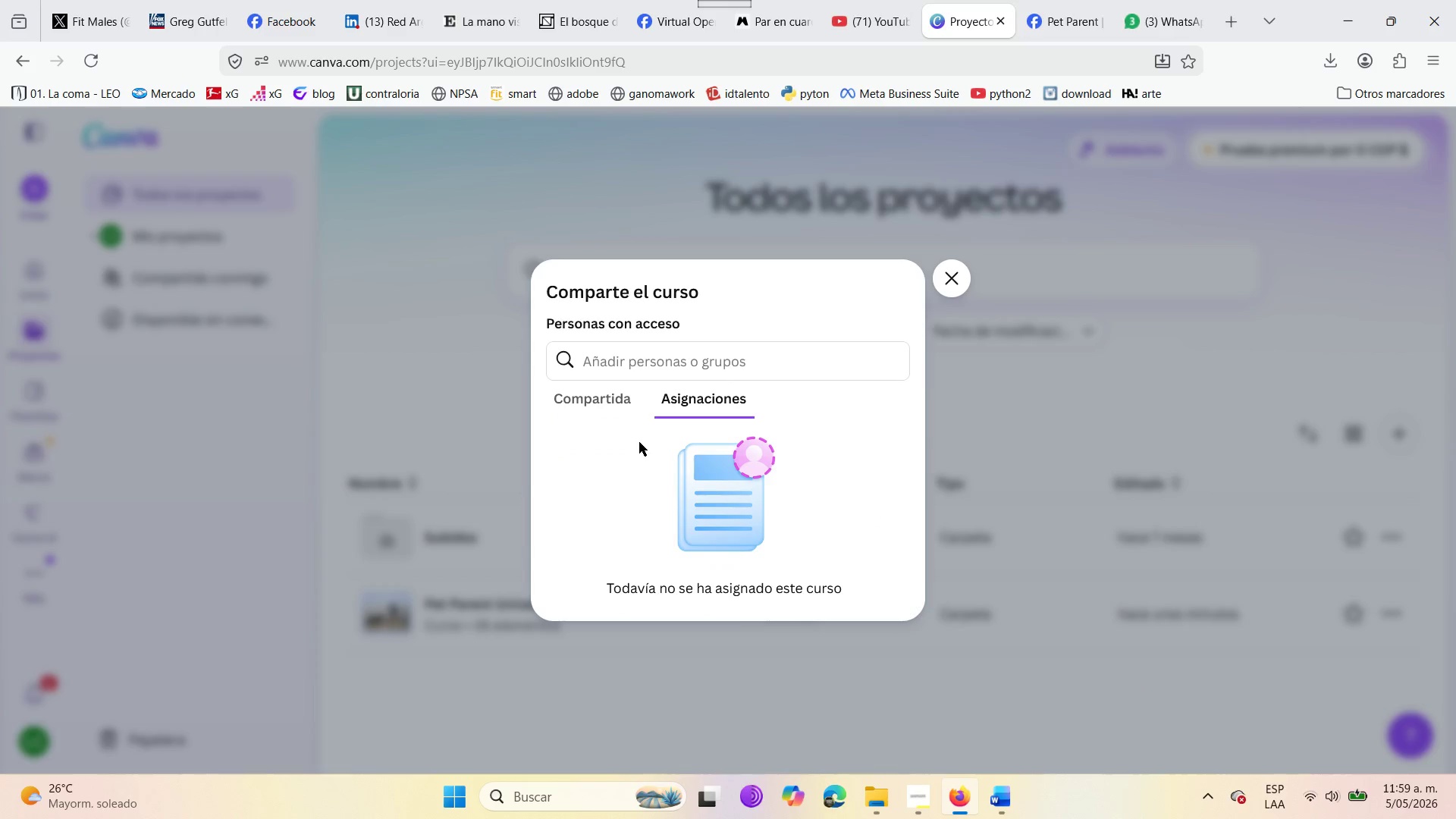 
left_click([584, 406])
 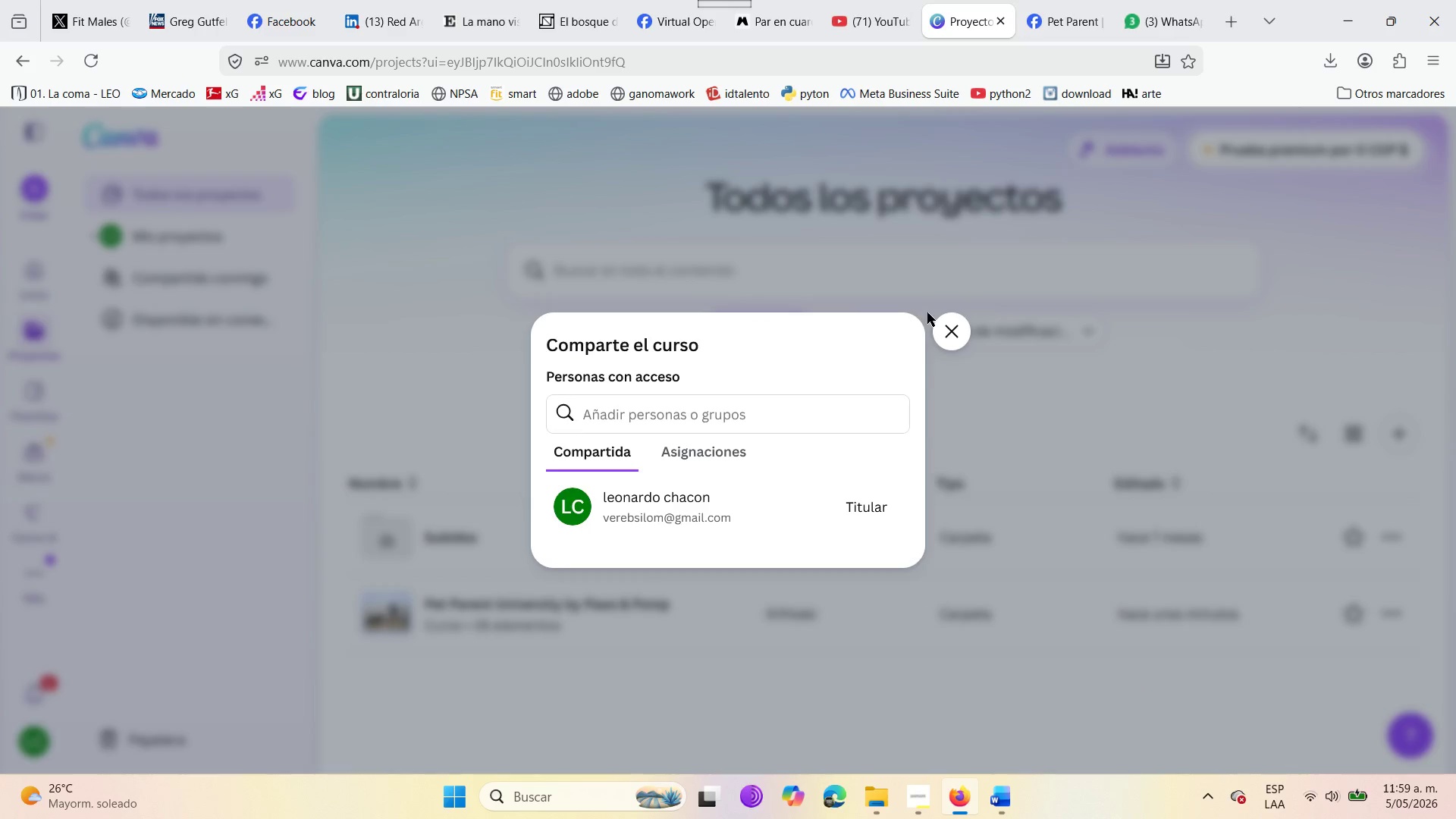 
left_click([956, 332])
 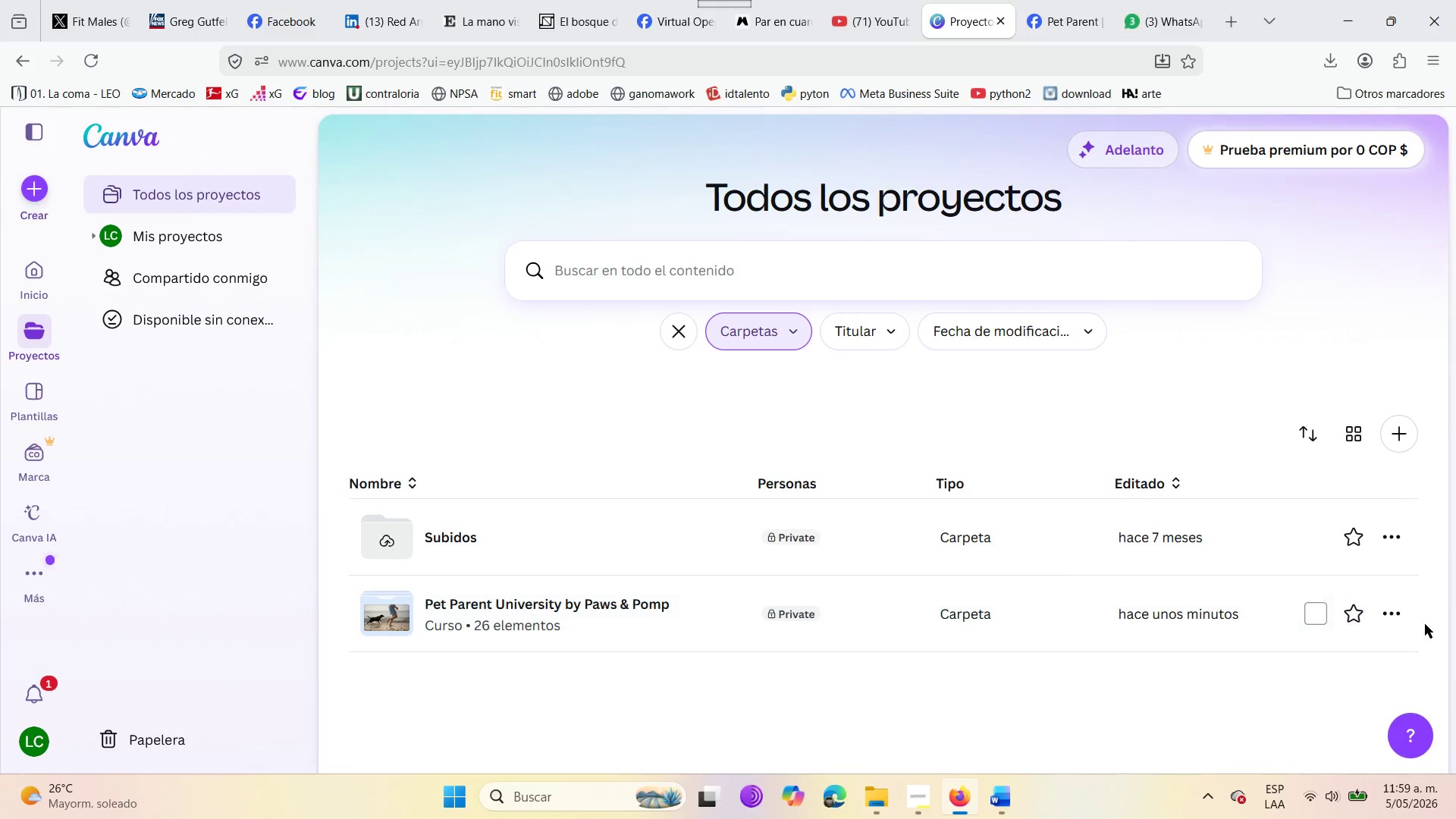 
left_click([1396, 617])
 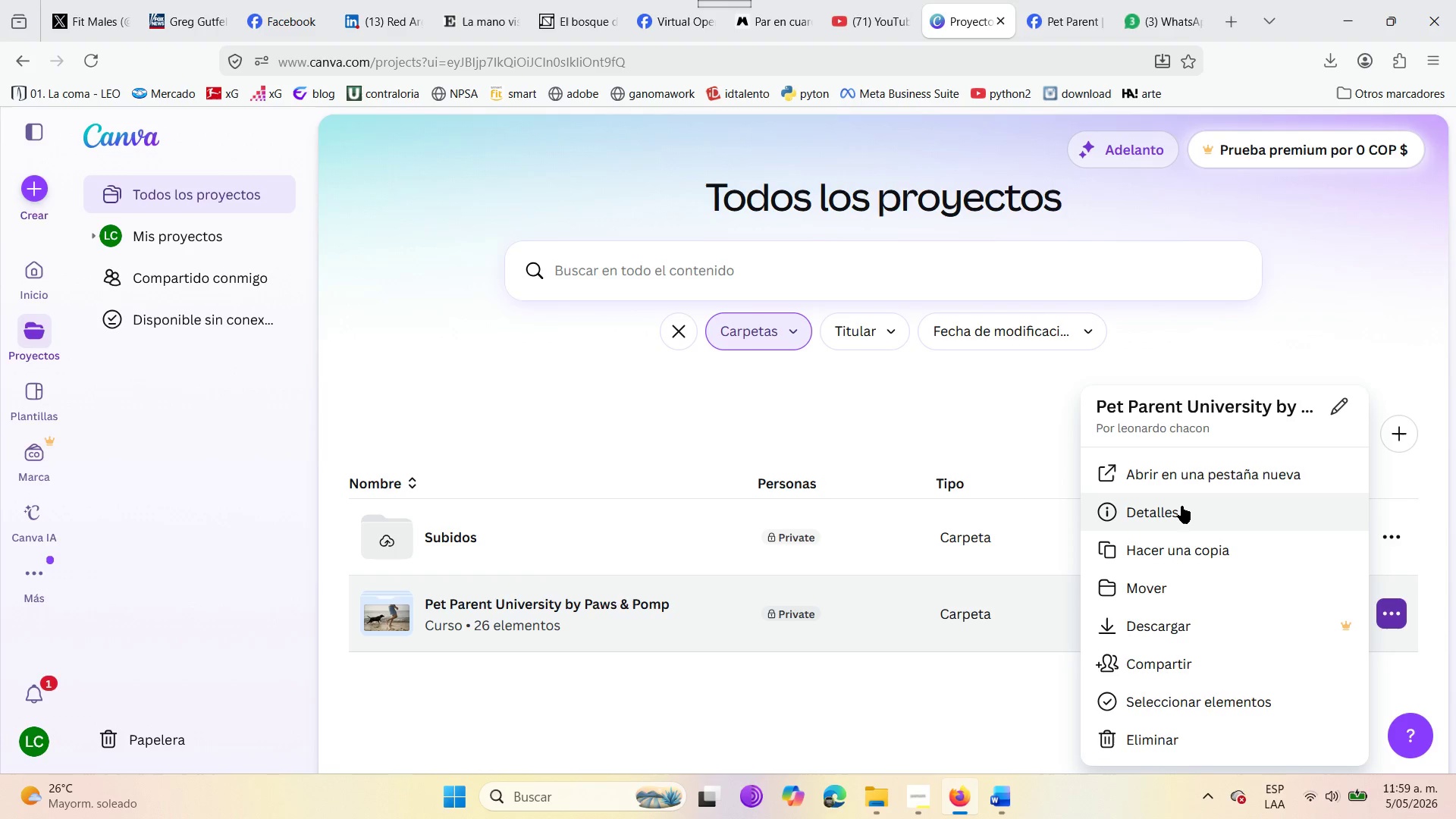 
wait(9.86)
 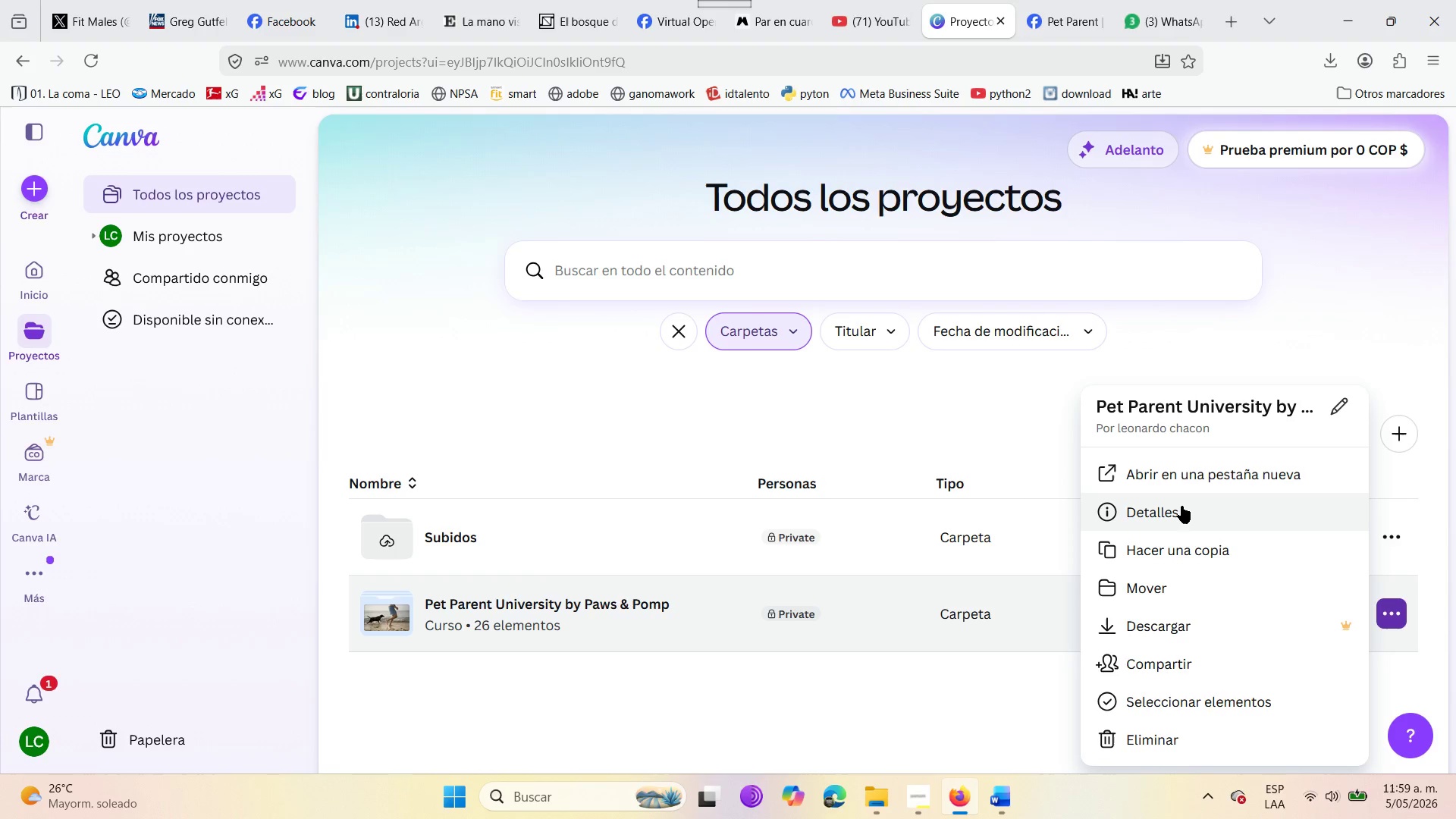 
left_click([497, 616])
 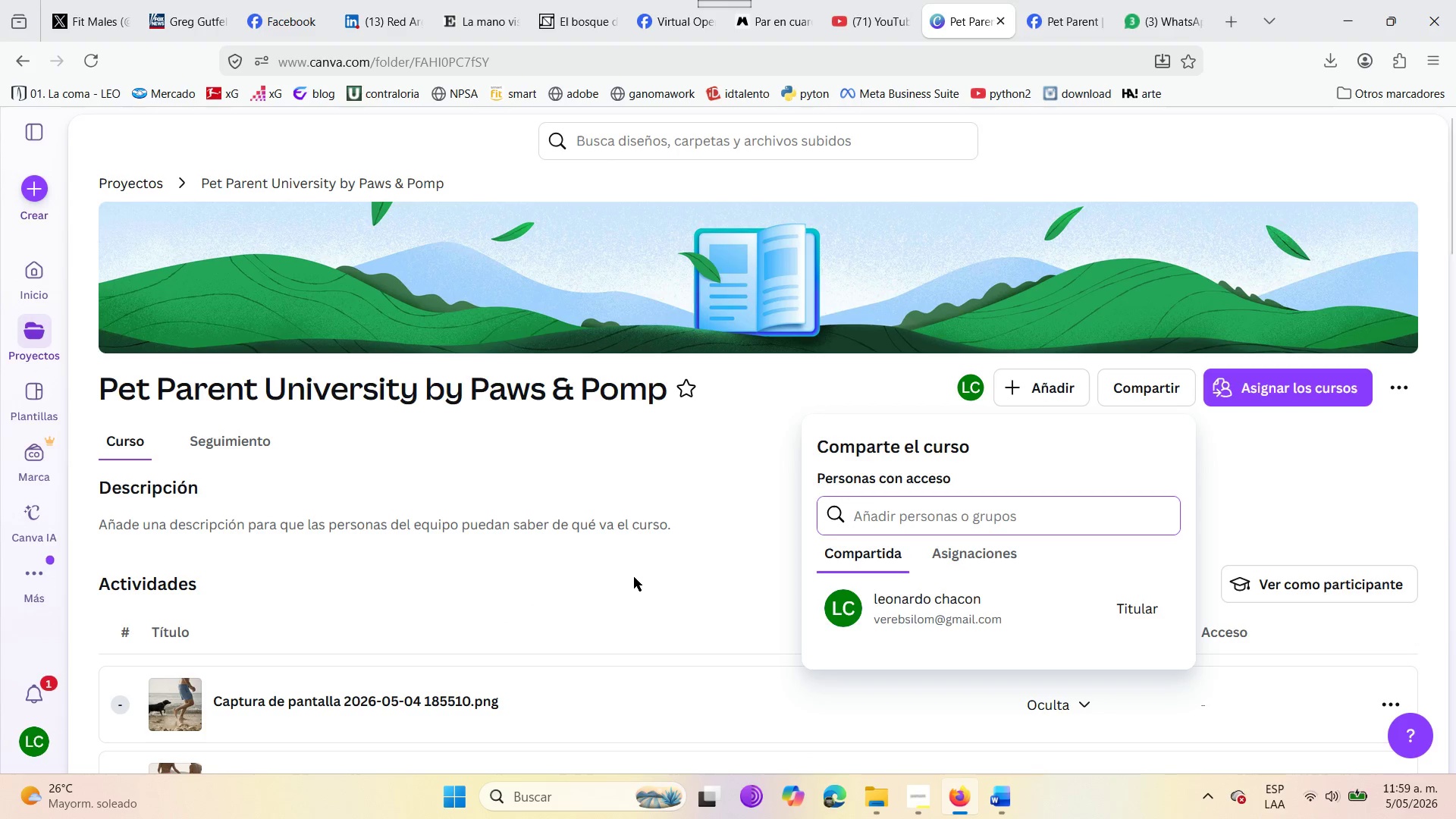 
wait(6.22)
 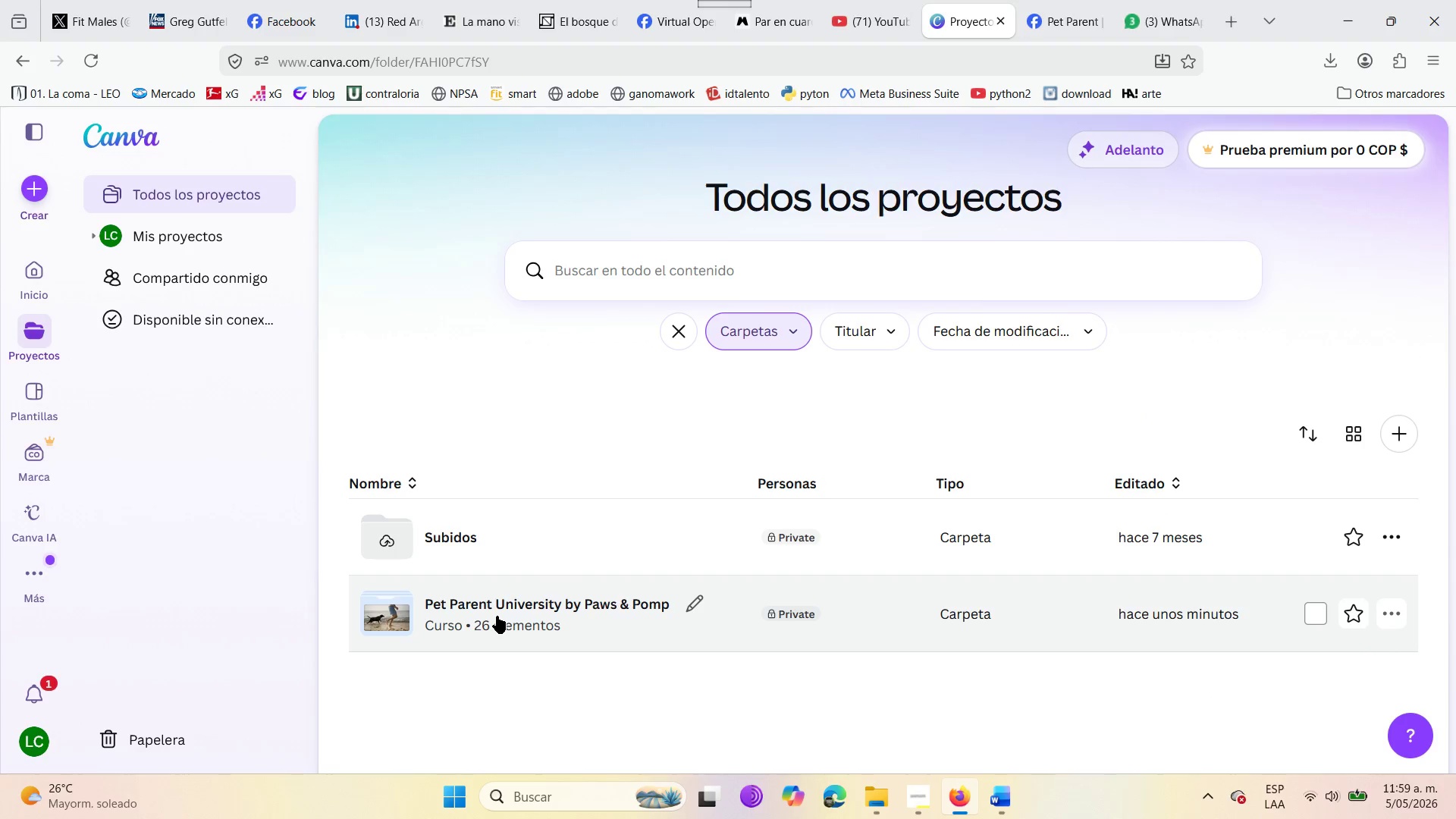 
left_click([607, 465])
 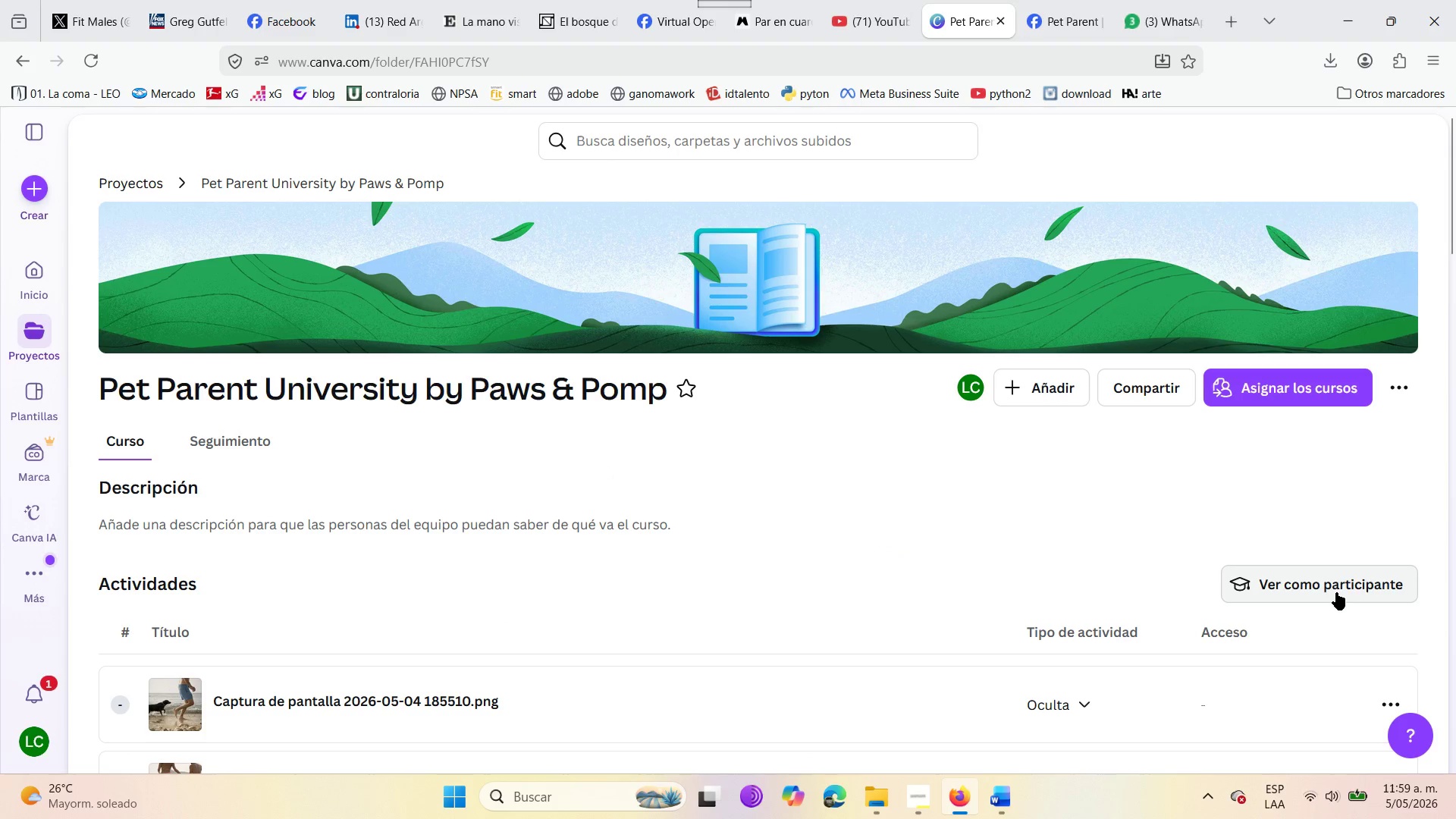 
left_click([1321, 594])
 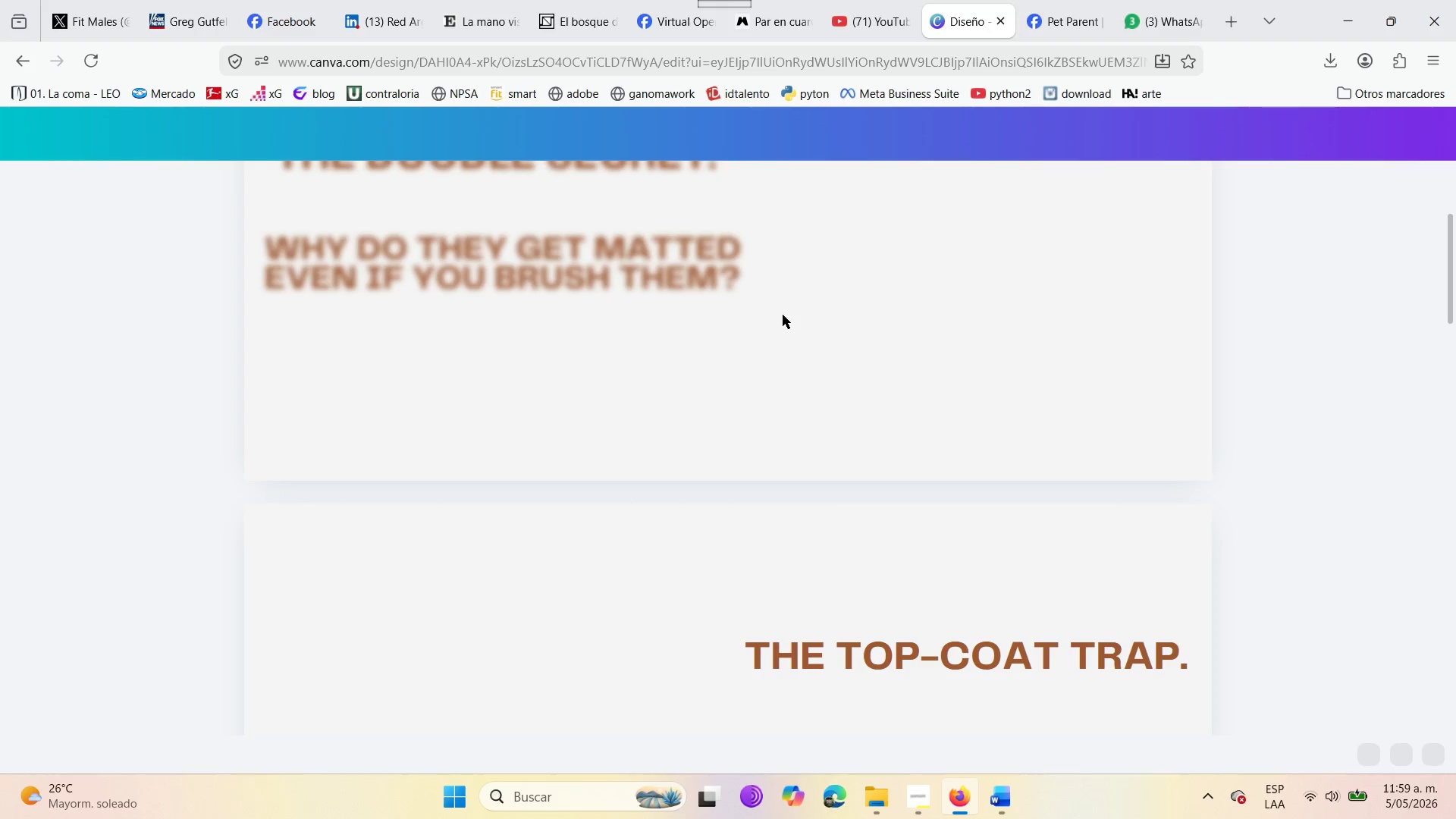 
left_click([16, 61])
 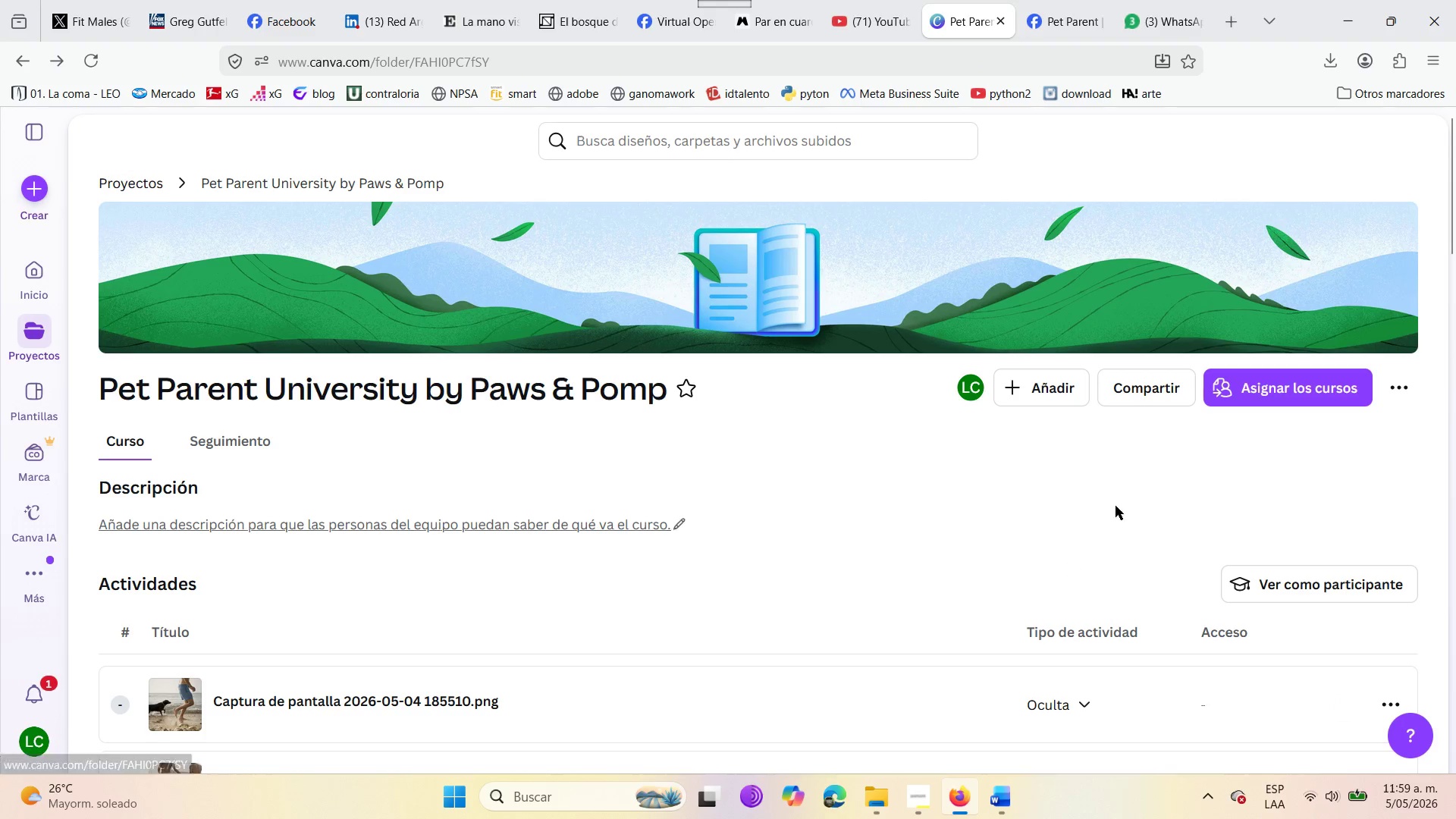 
left_click([1387, 385])
 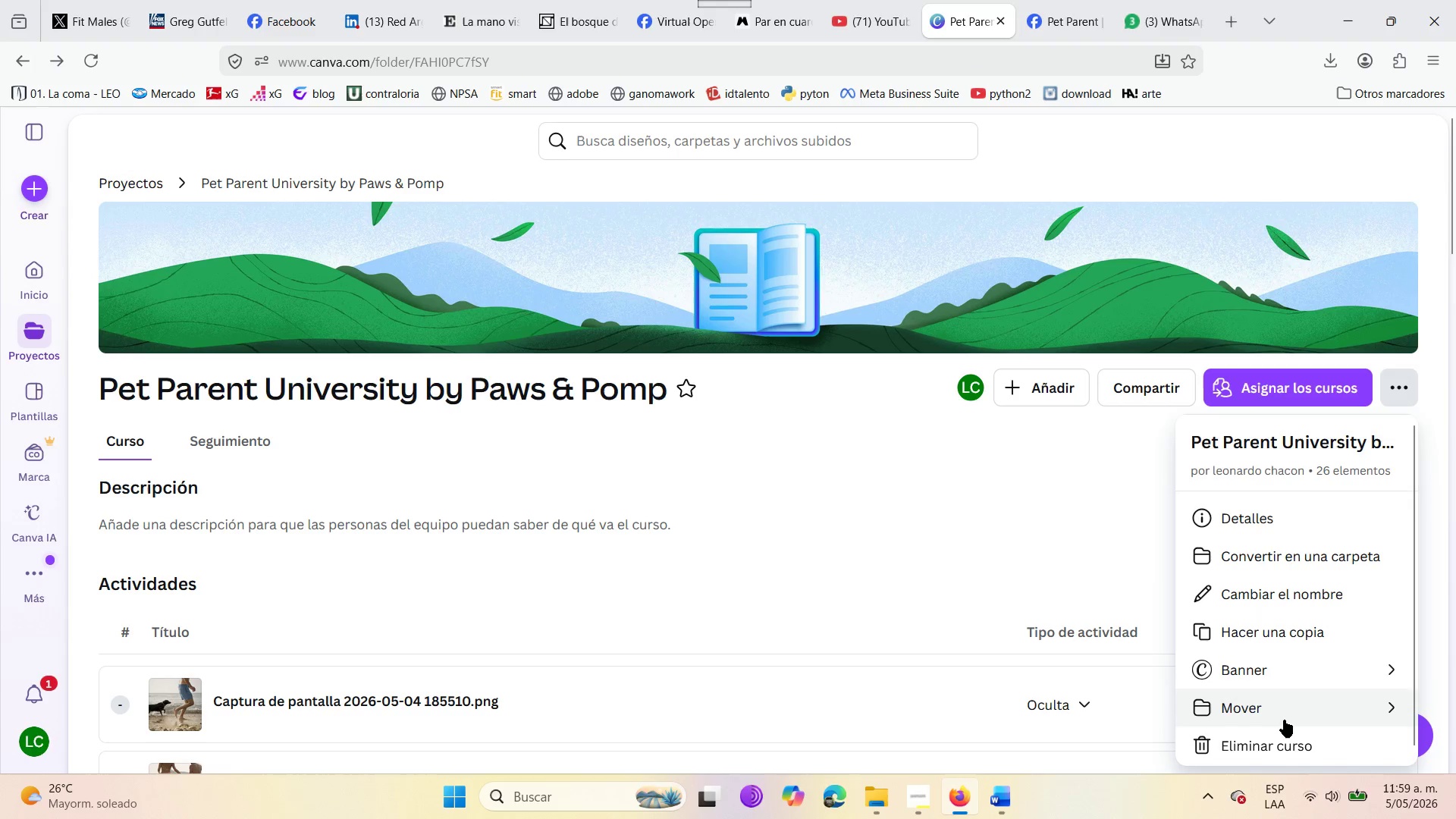 
wait(7.26)
 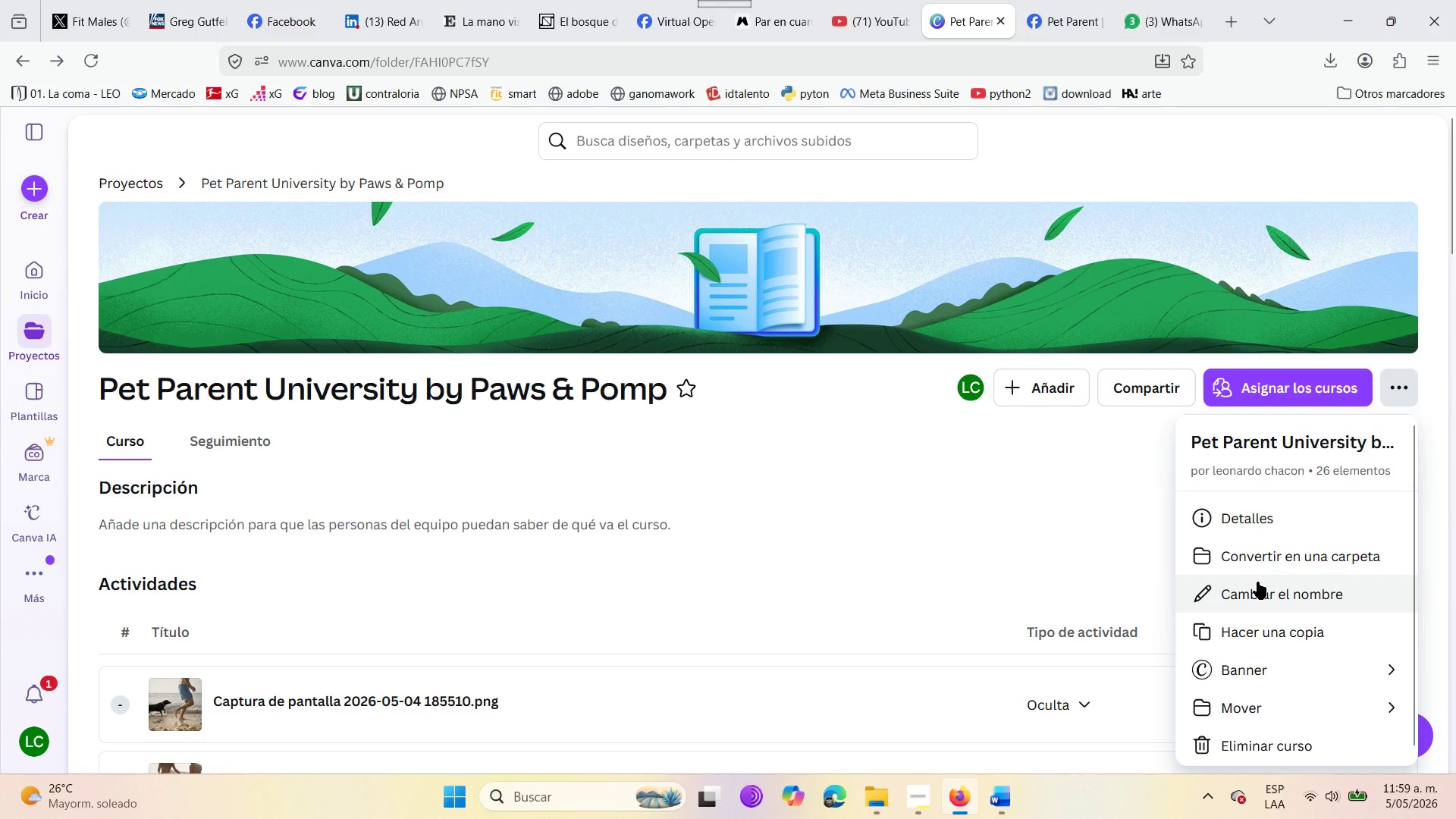 
scroll: coordinate [1090, 663], scroll_direction: down, amount: 5.0
 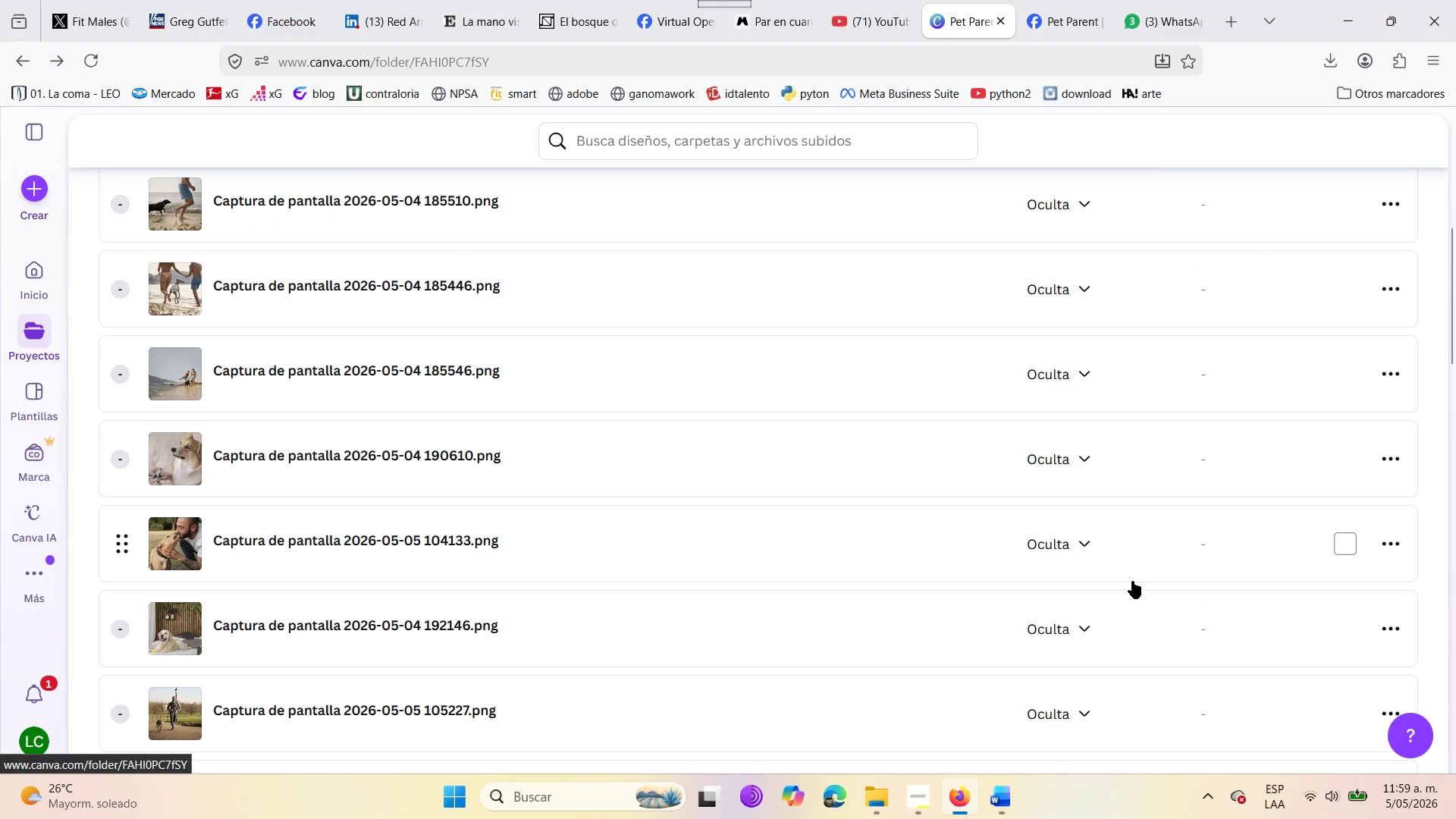 
scroll: coordinate [1132, 581], scroll_direction: up, amount: 3.0
 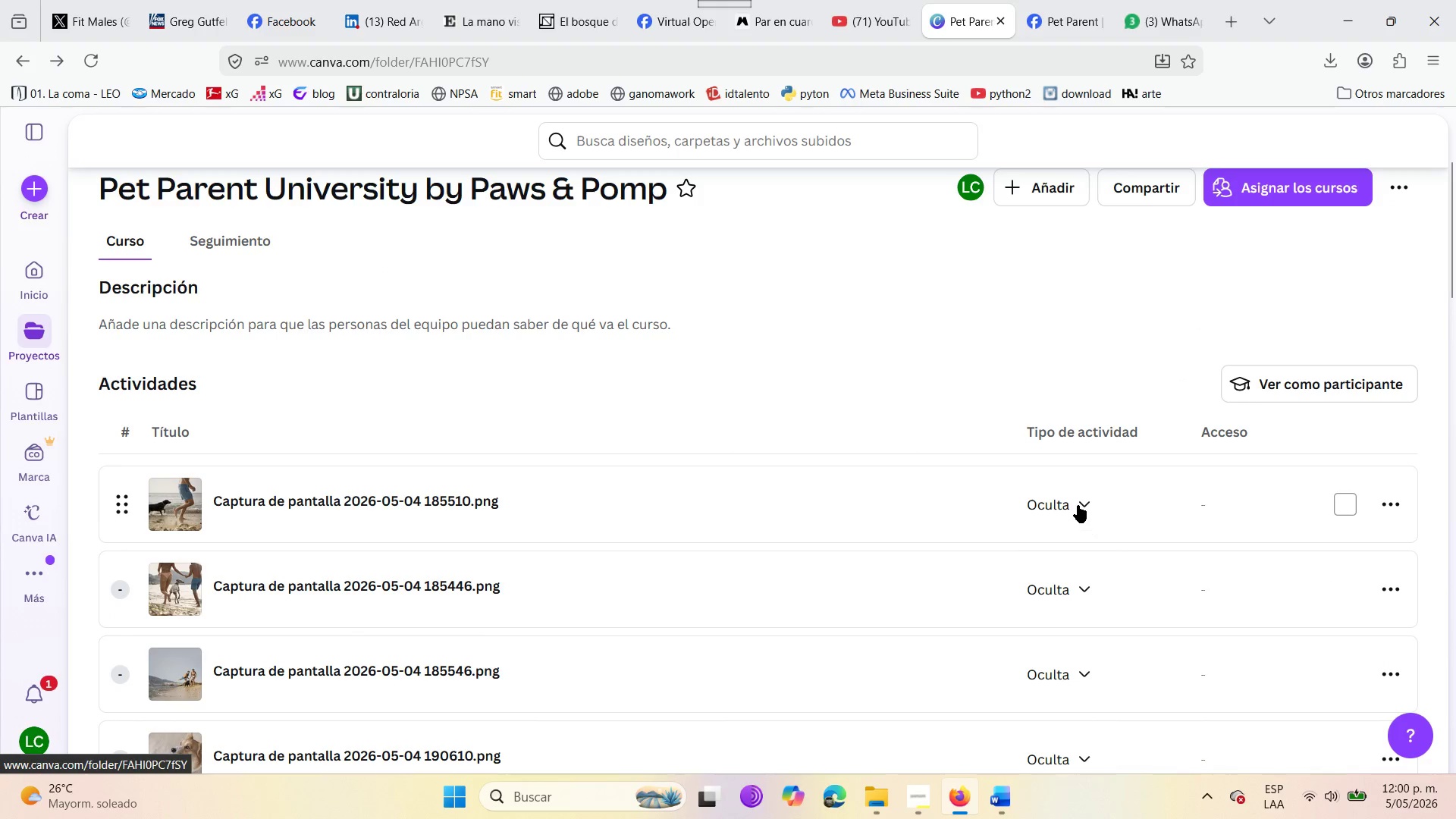 
left_click([1068, 500])
 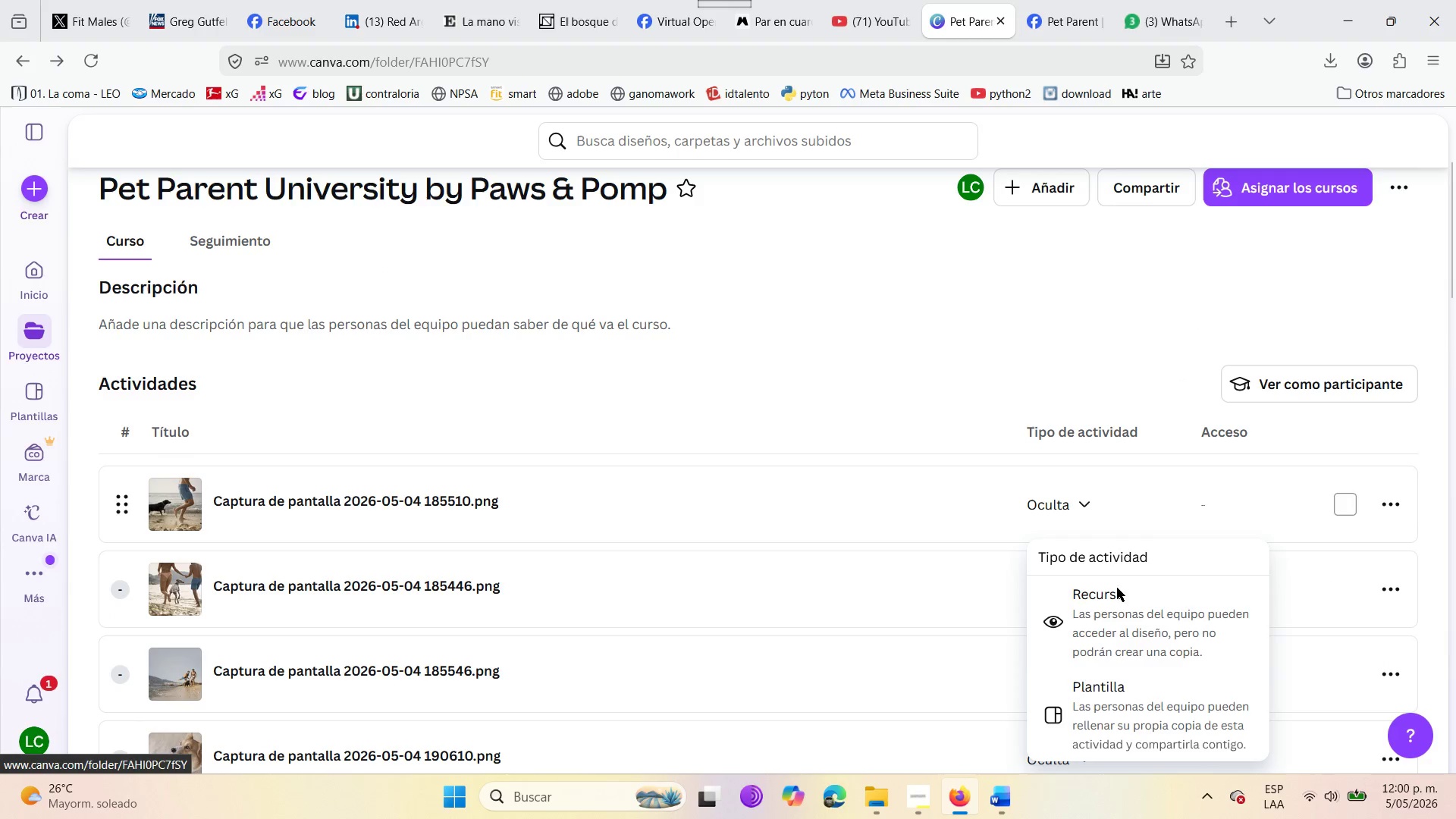 
scroll: coordinate [1107, 681], scroll_direction: down, amount: 4.0
 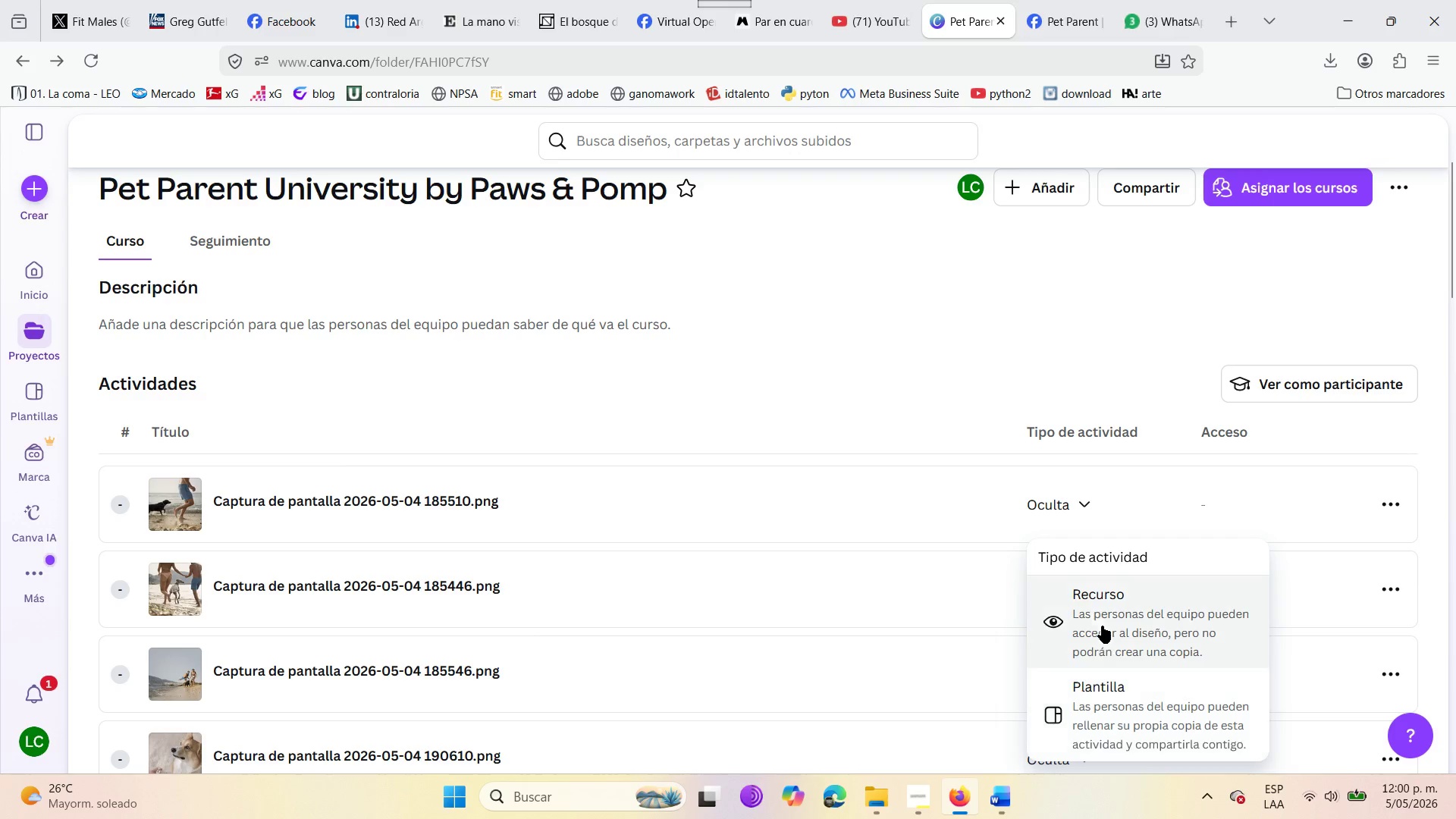 
mouse_move([1118, 620])
 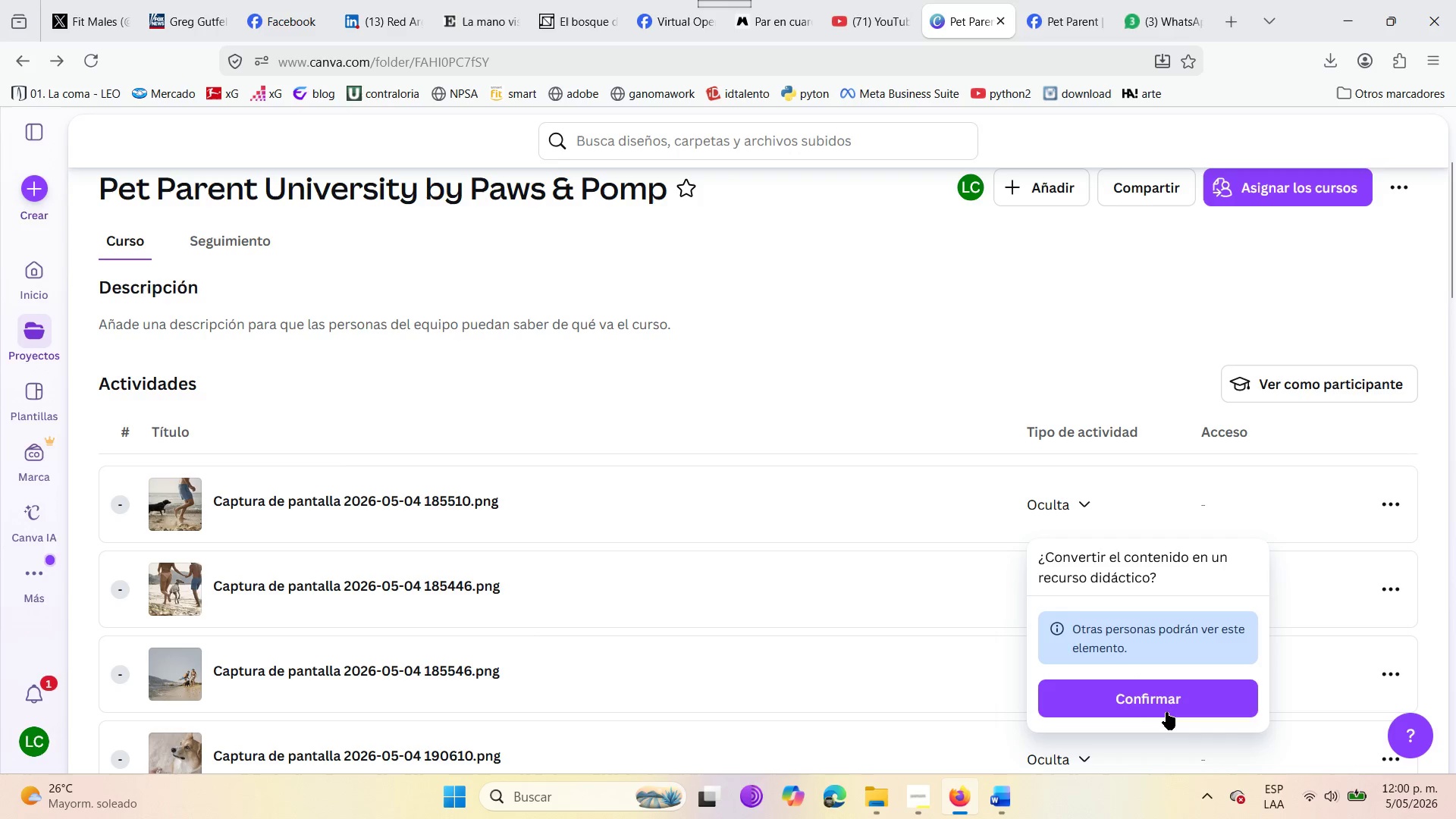 
left_click([1155, 697])
 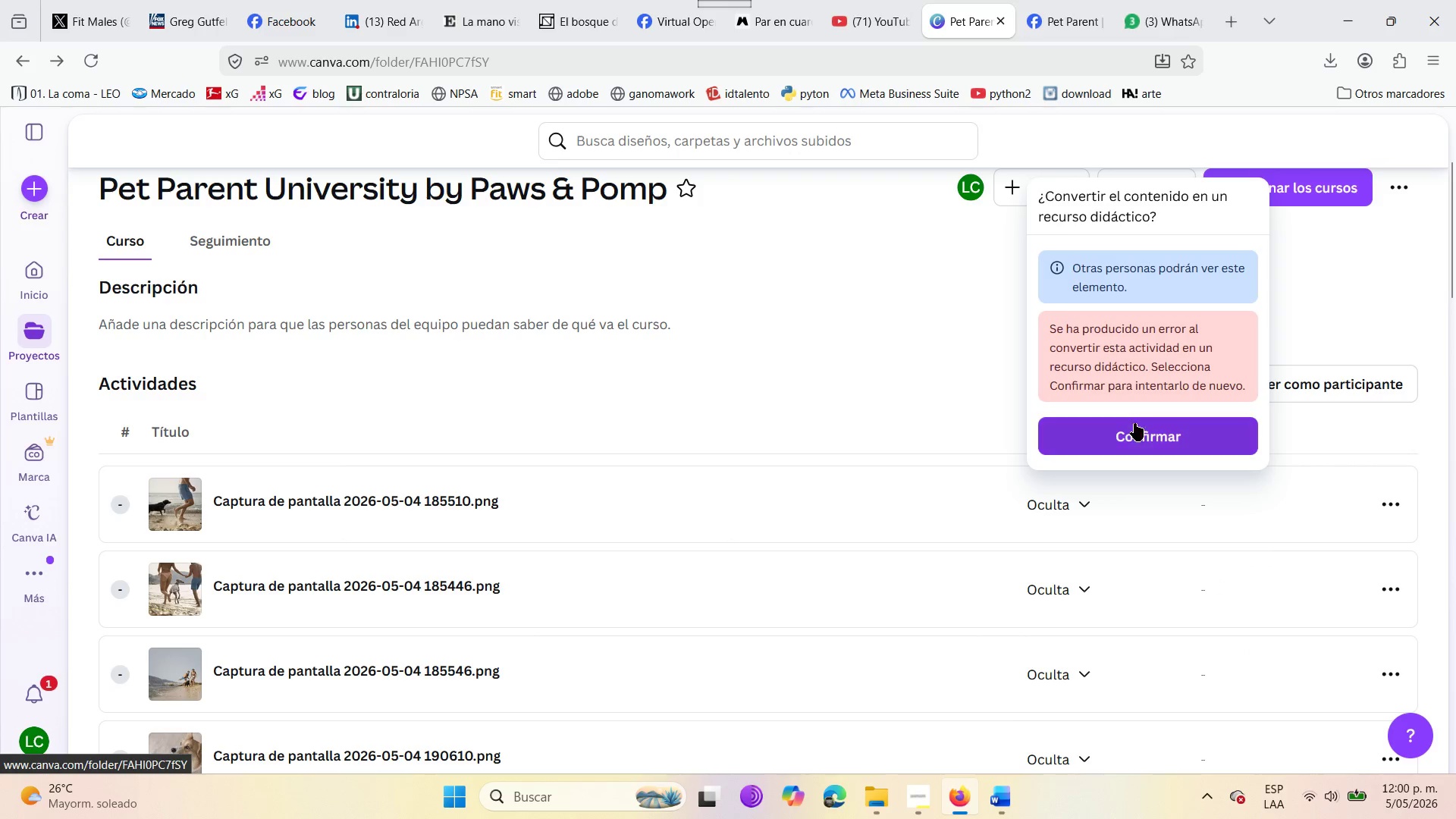 
left_click([1153, 433])
 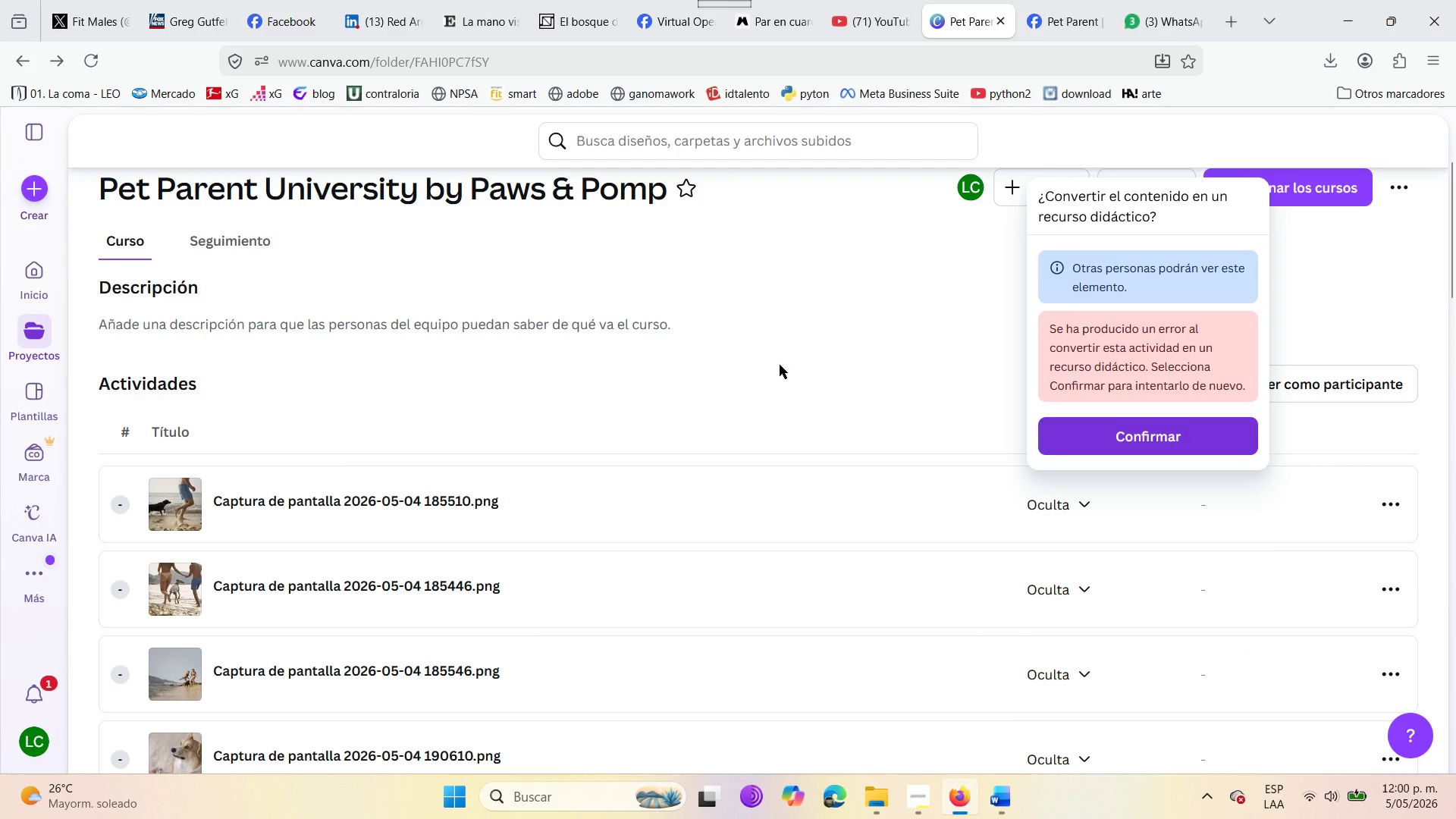 
left_click([711, 360])
 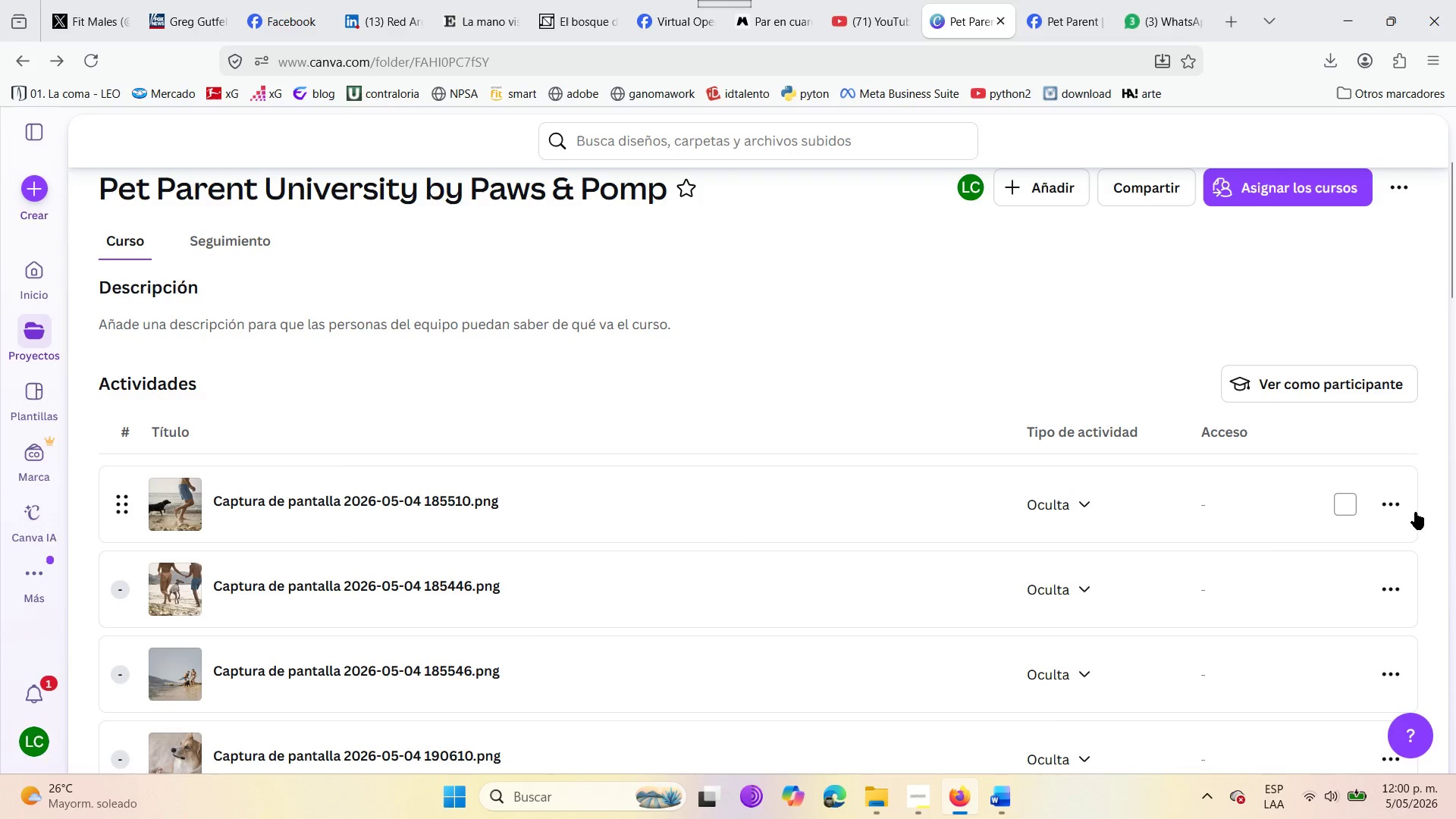 
left_click([1401, 515])
 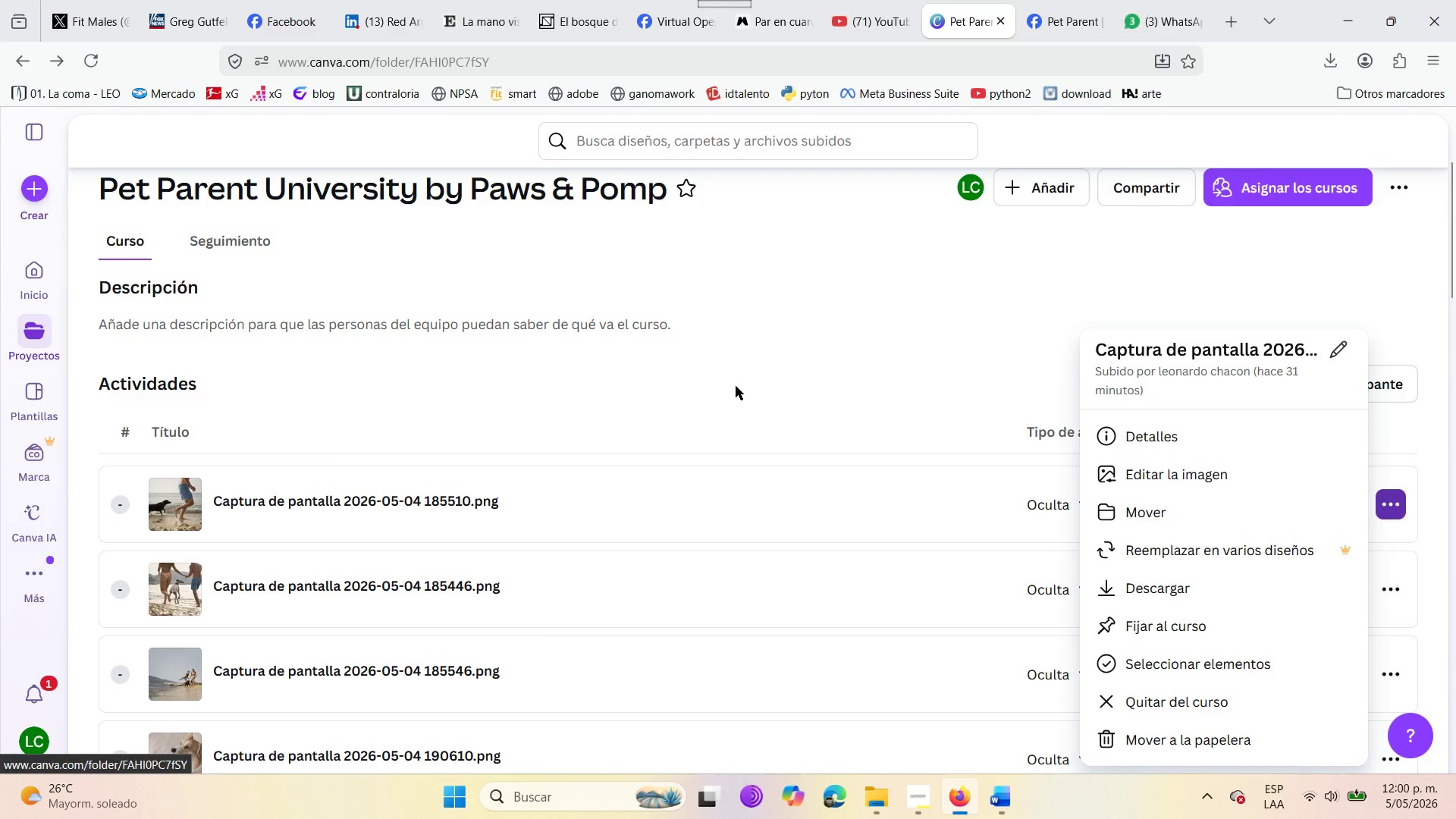 
wait(7.34)
 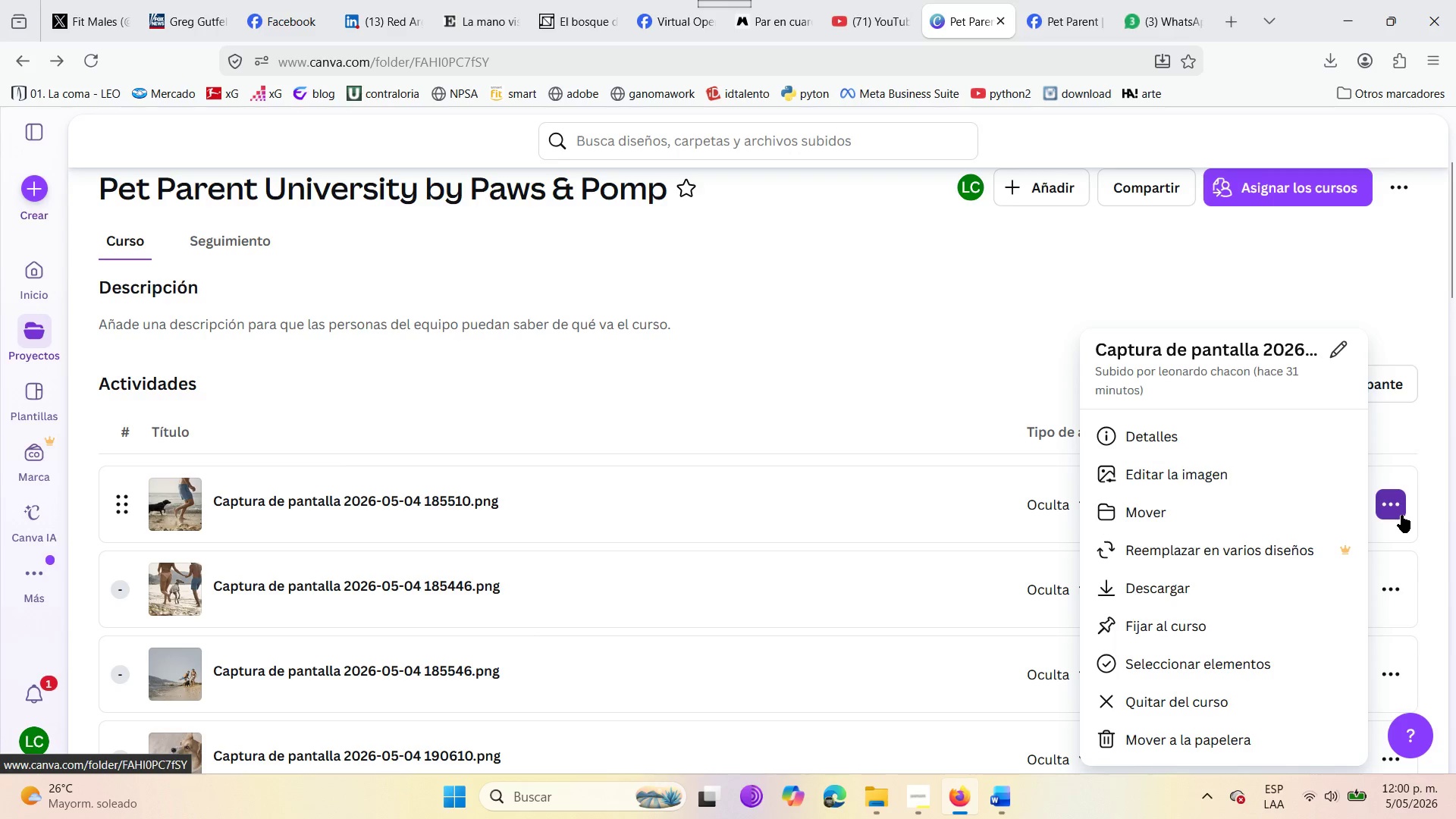 
scroll: coordinate [792, 403], scroll_direction: up, amount: 2.0
 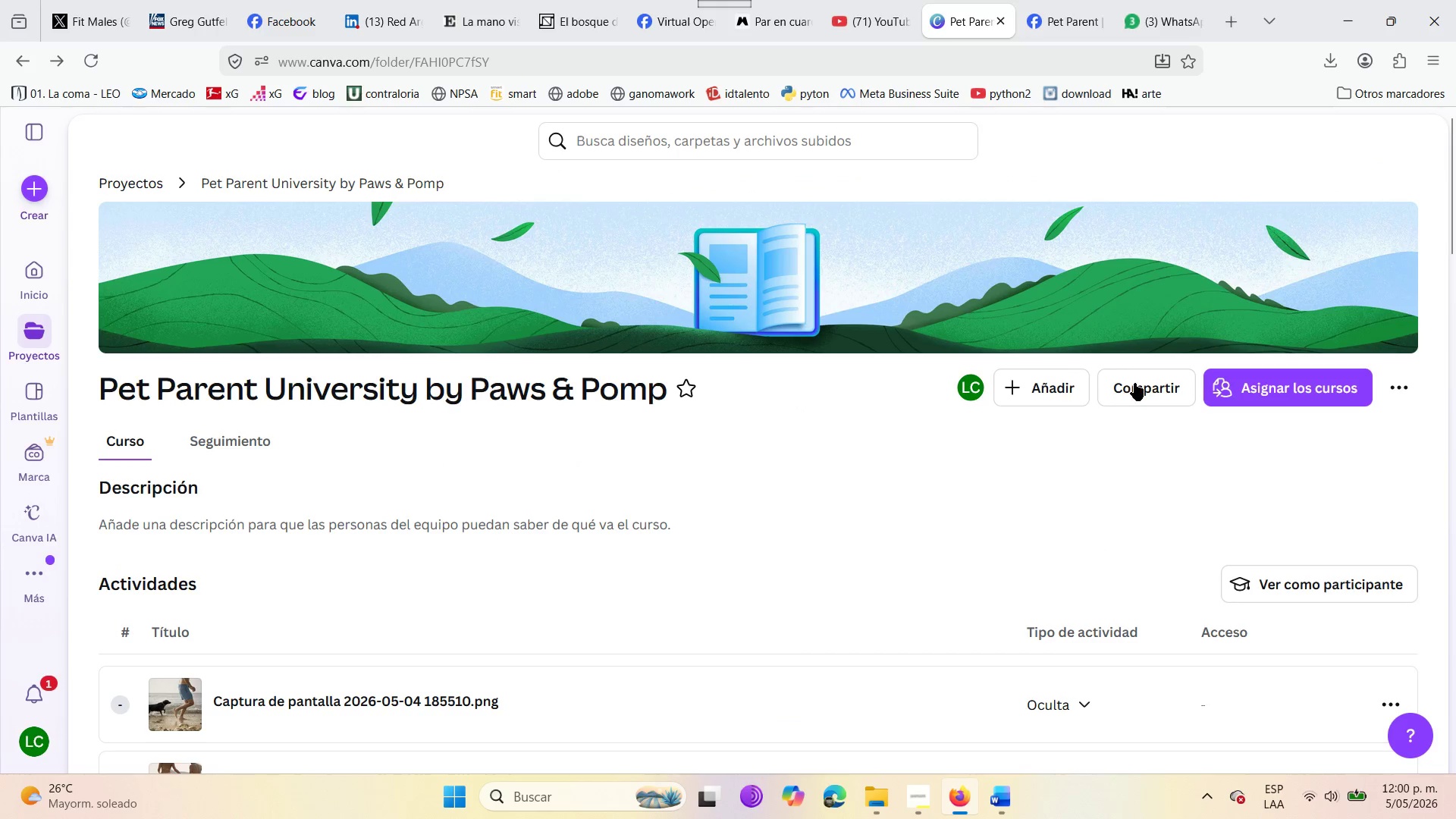 
left_click([1134, 381])
 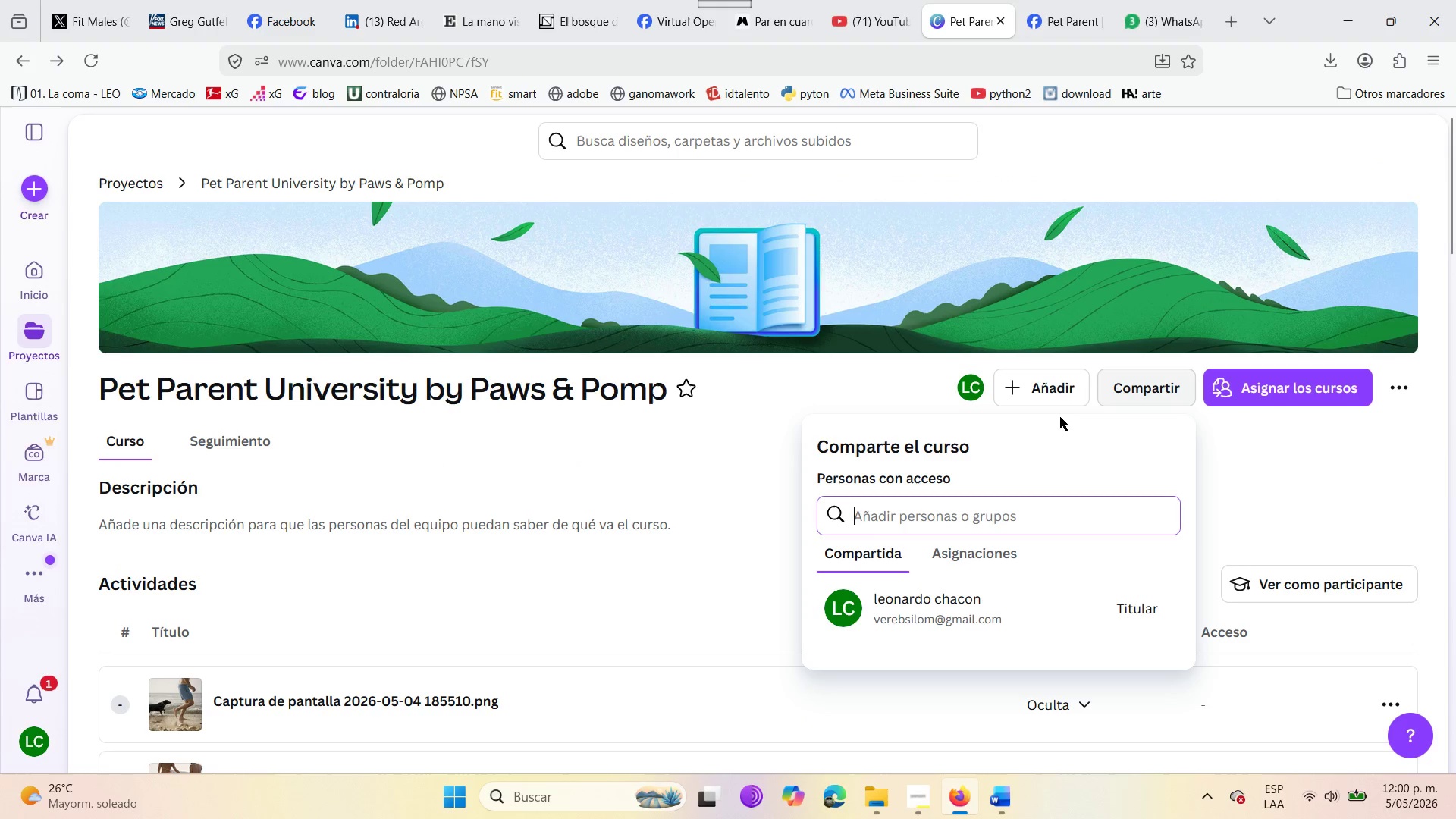 
left_click([1043, 398])
 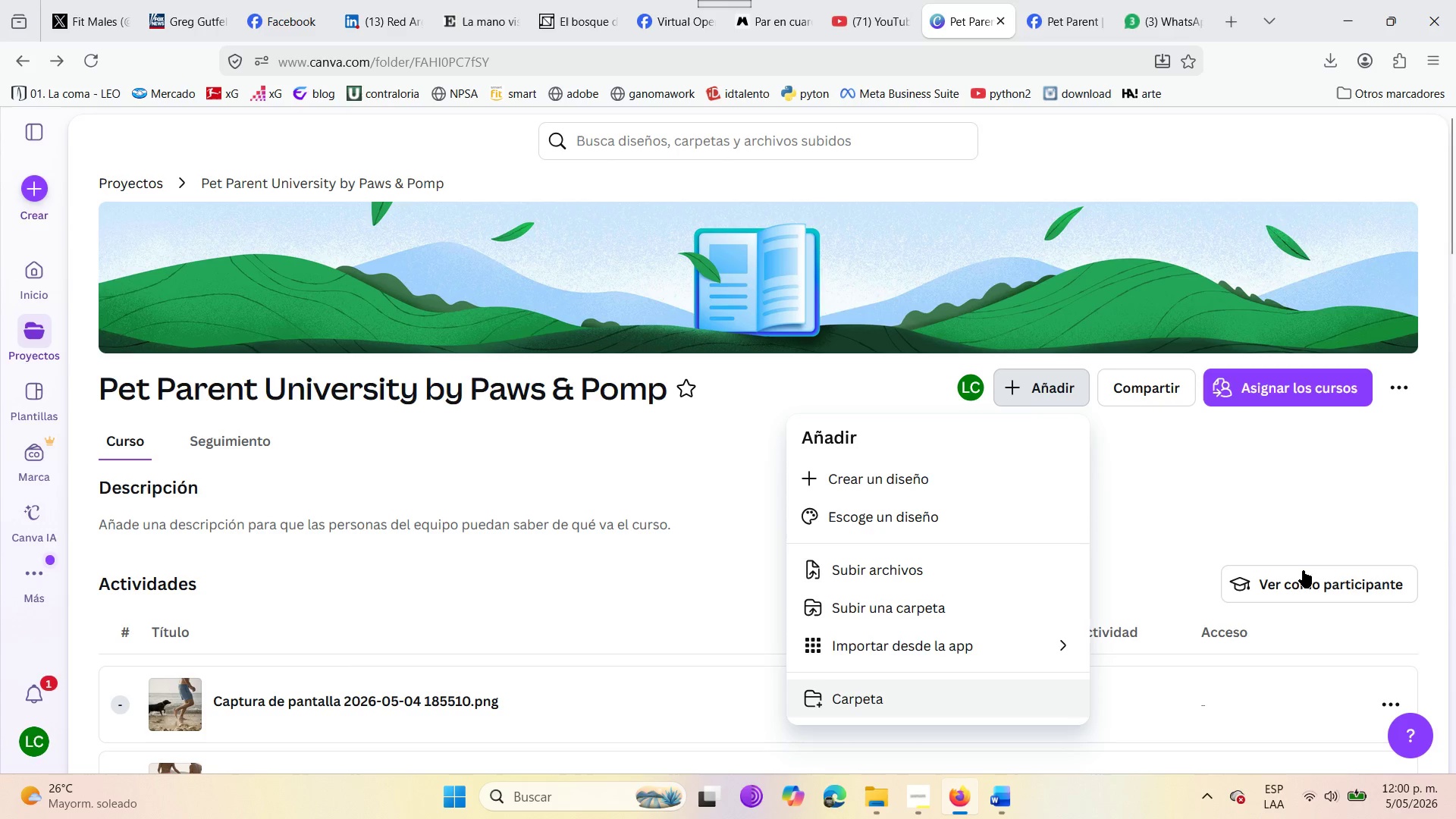 
left_click([1401, 388])
 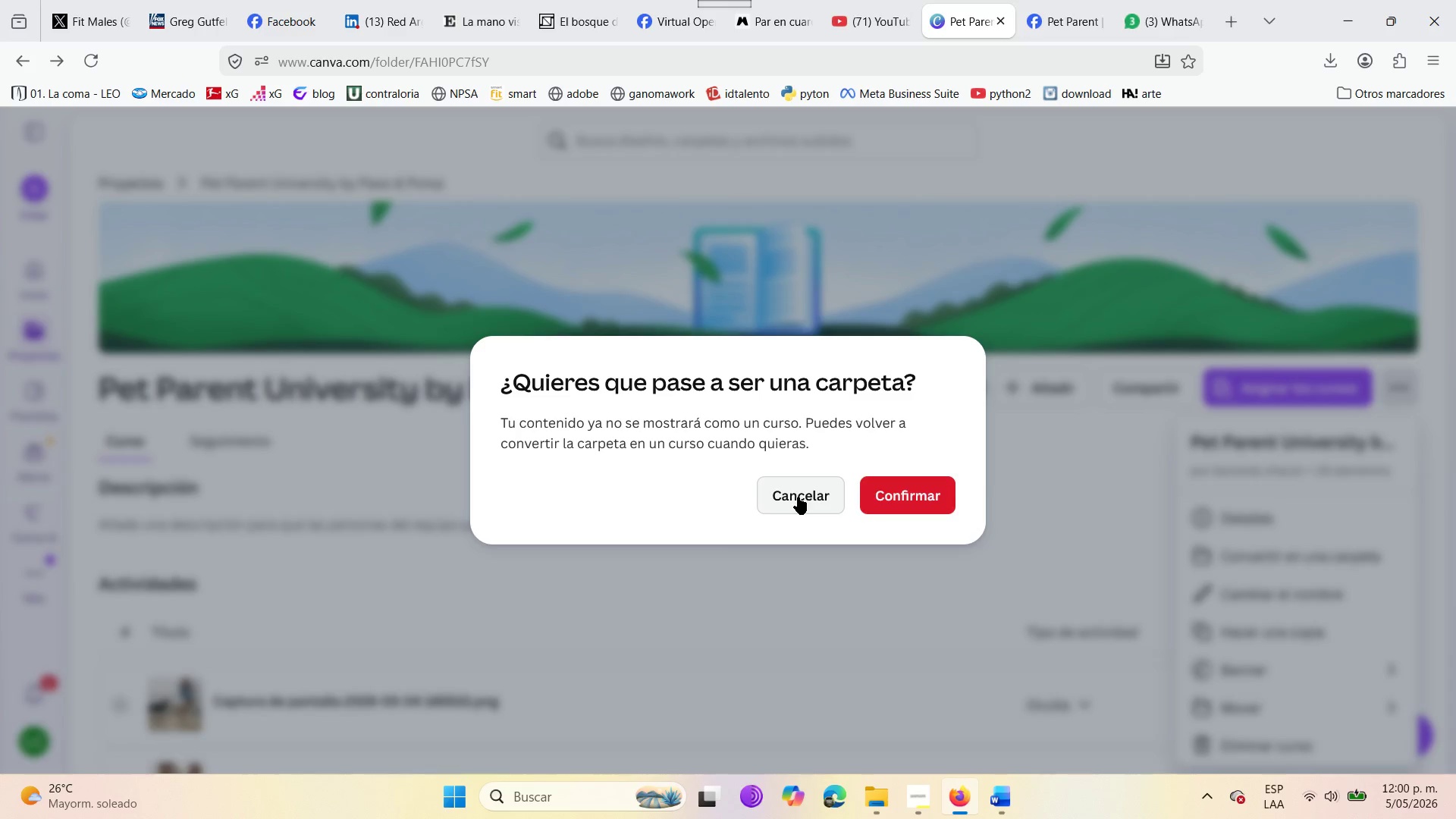 
wait(12.61)
 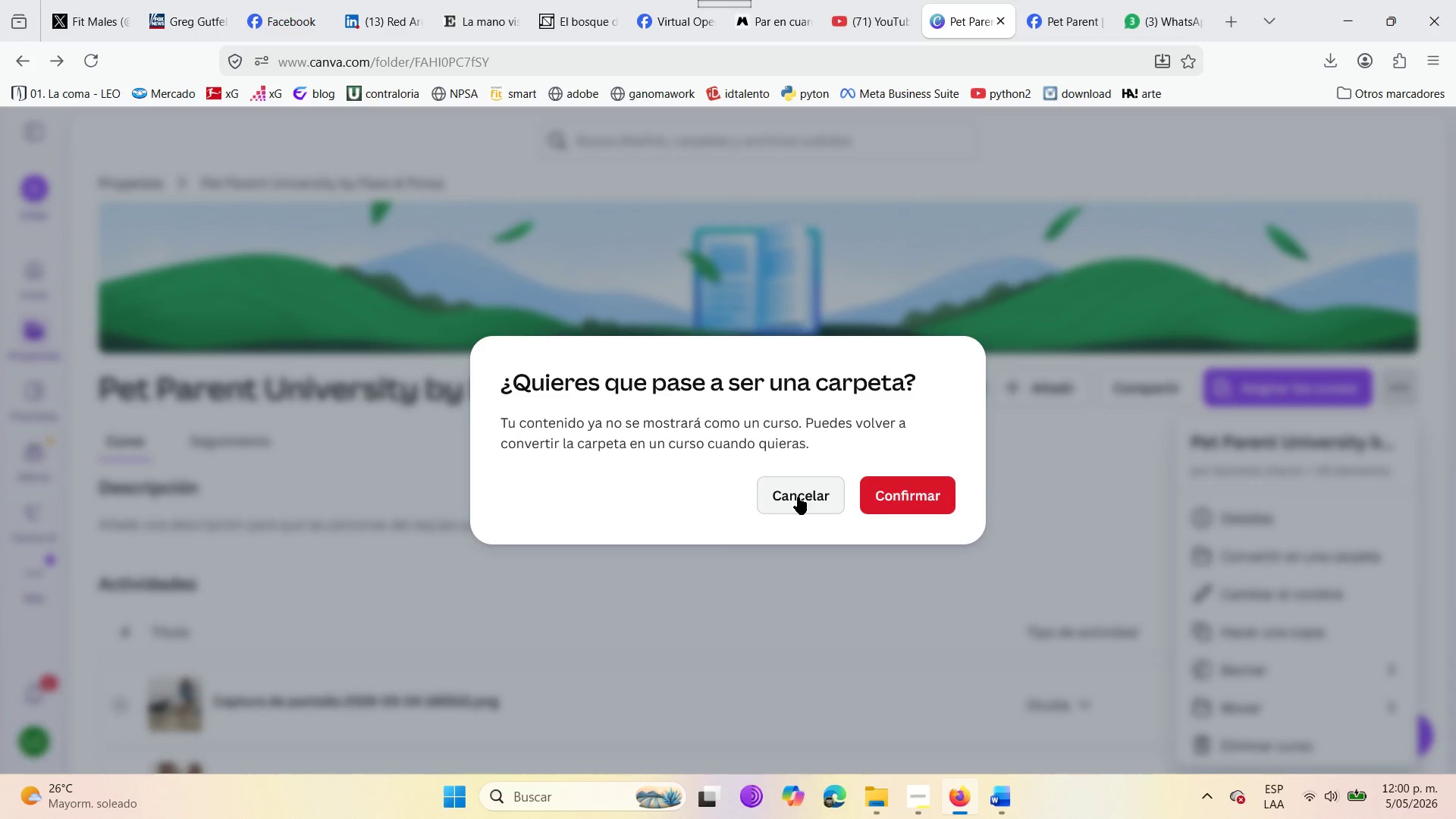 
left_click([869, 507])
 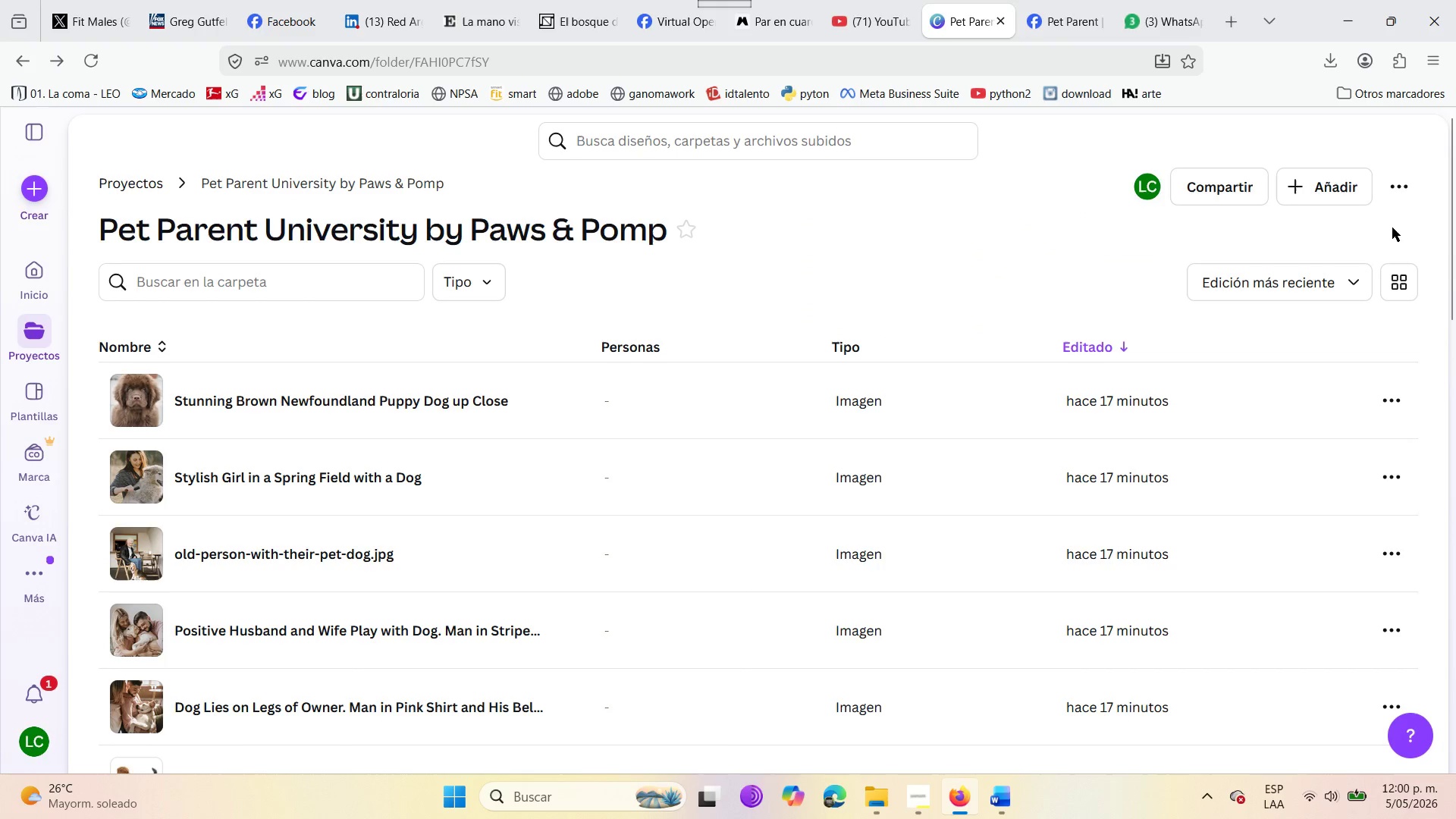 
left_click([1401, 181])
 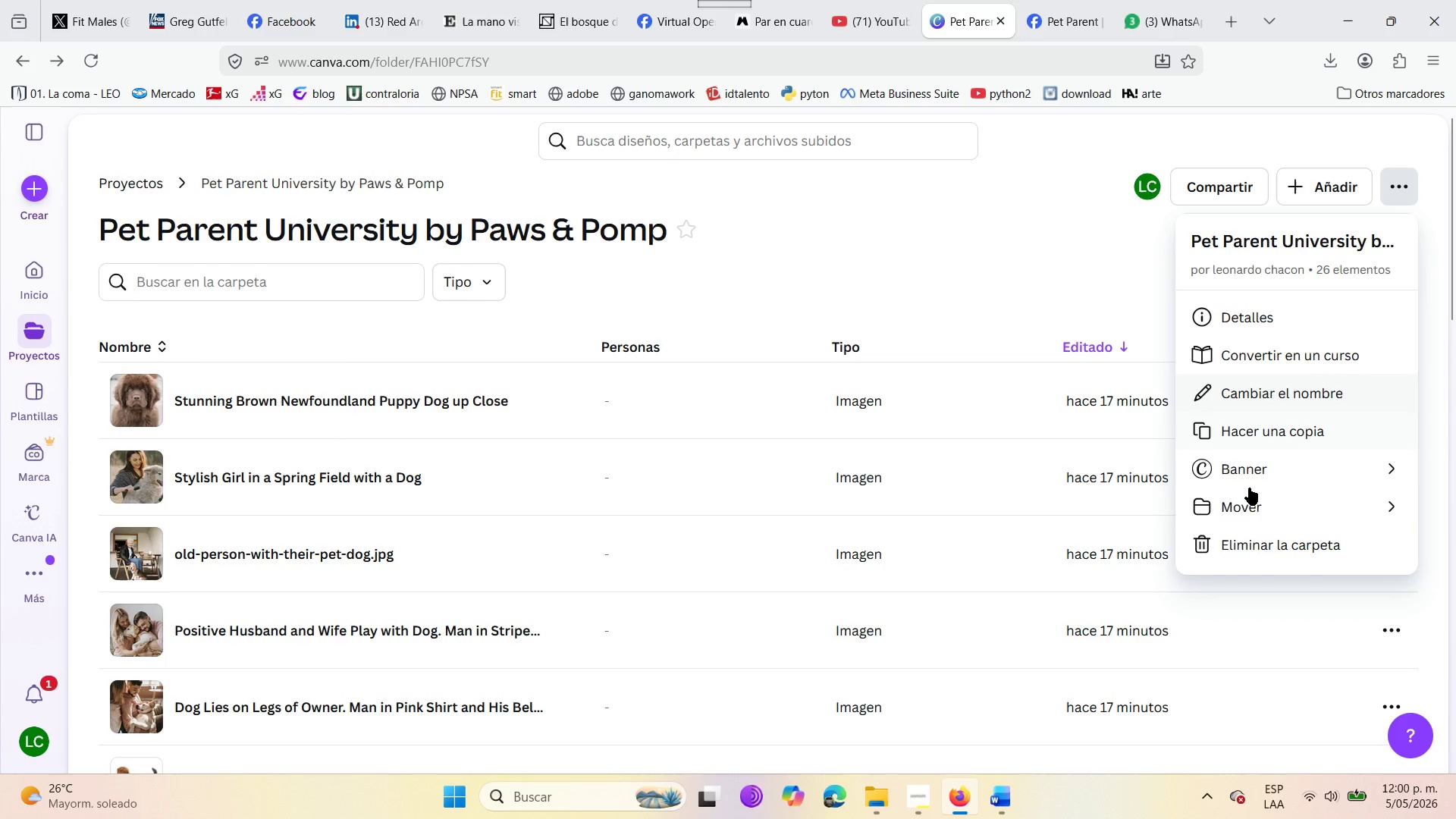 
left_click([1278, 469])
 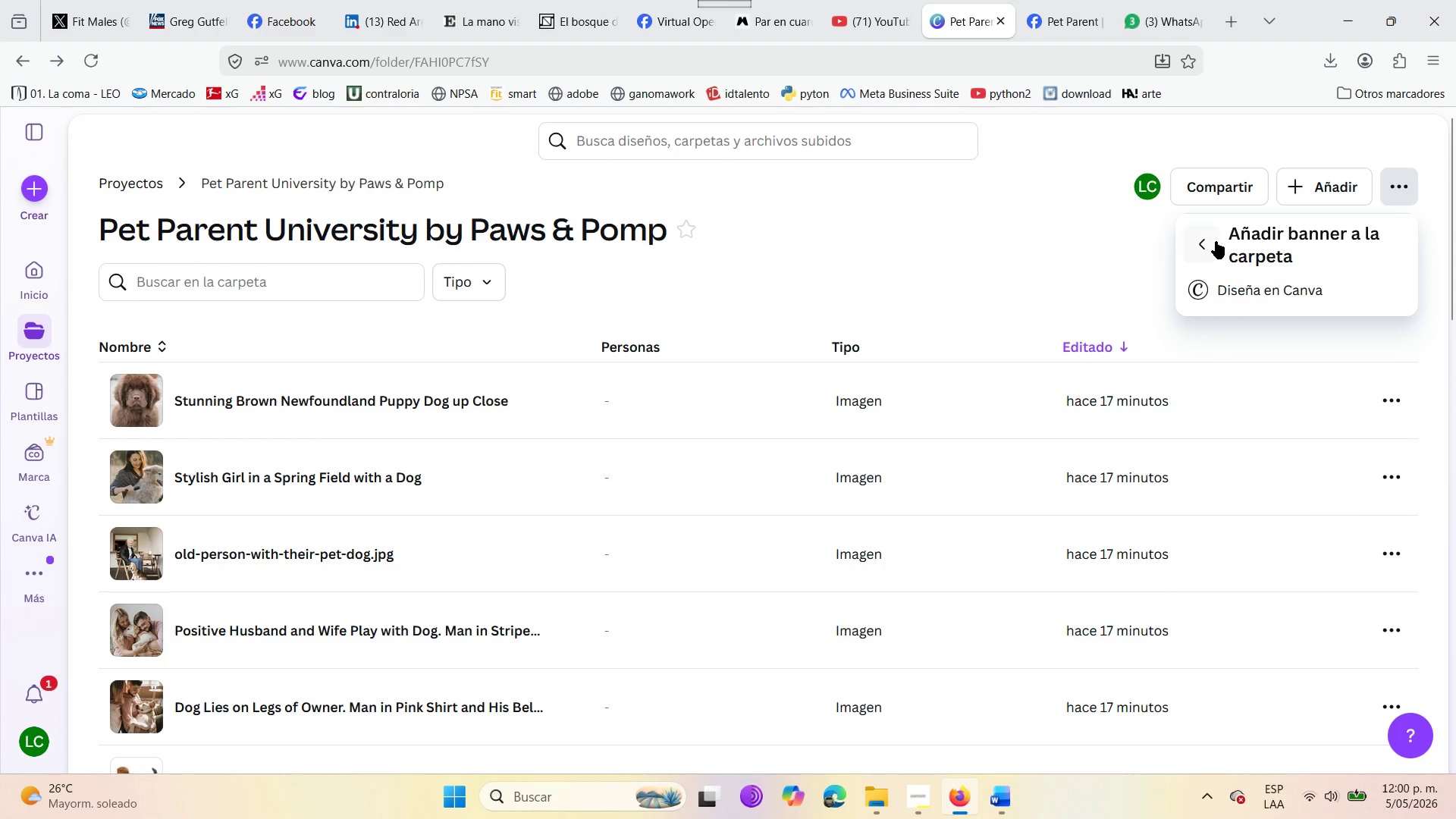 
left_click([1200, 242])
 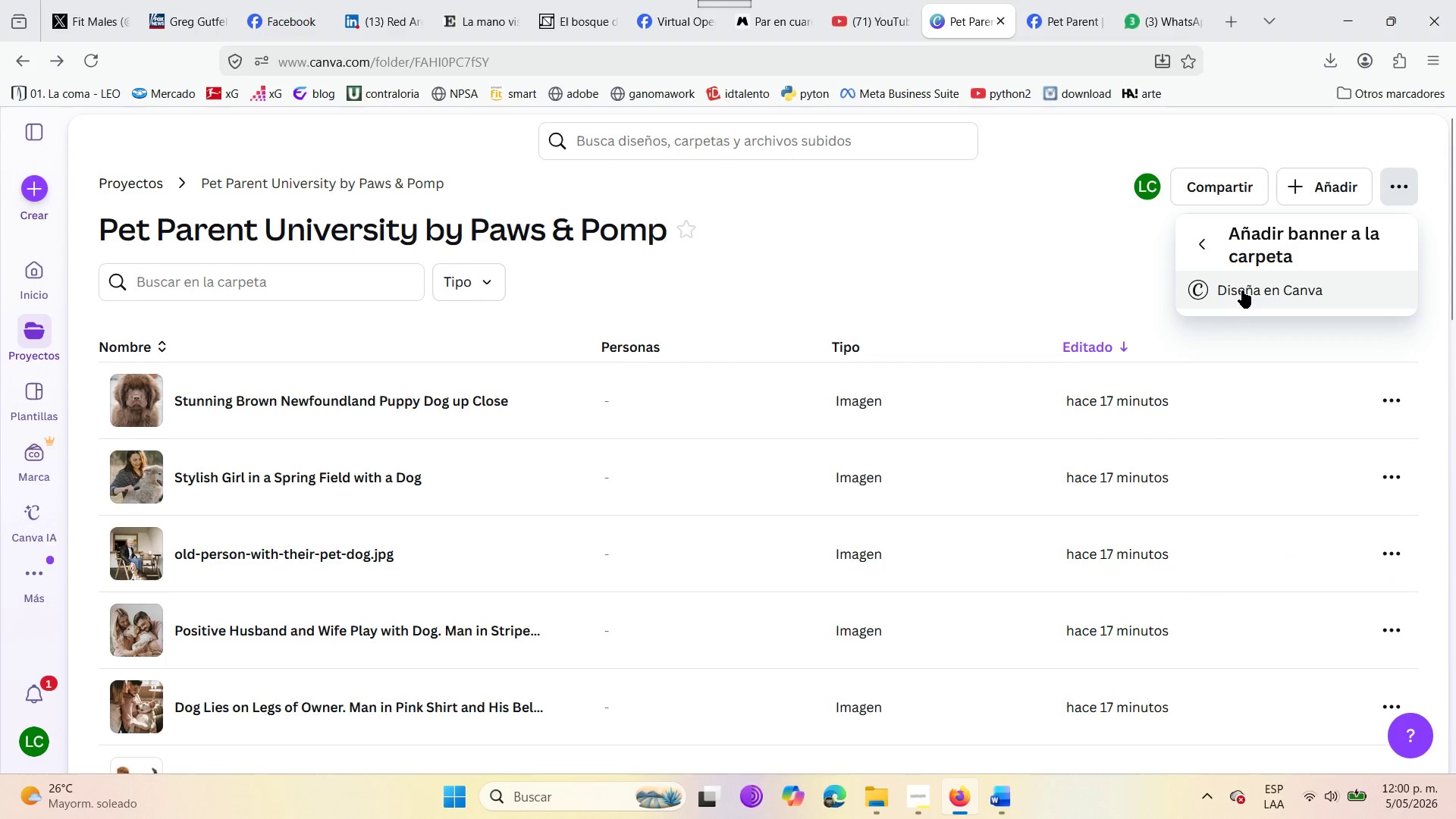 
left_click([1204, 247])
 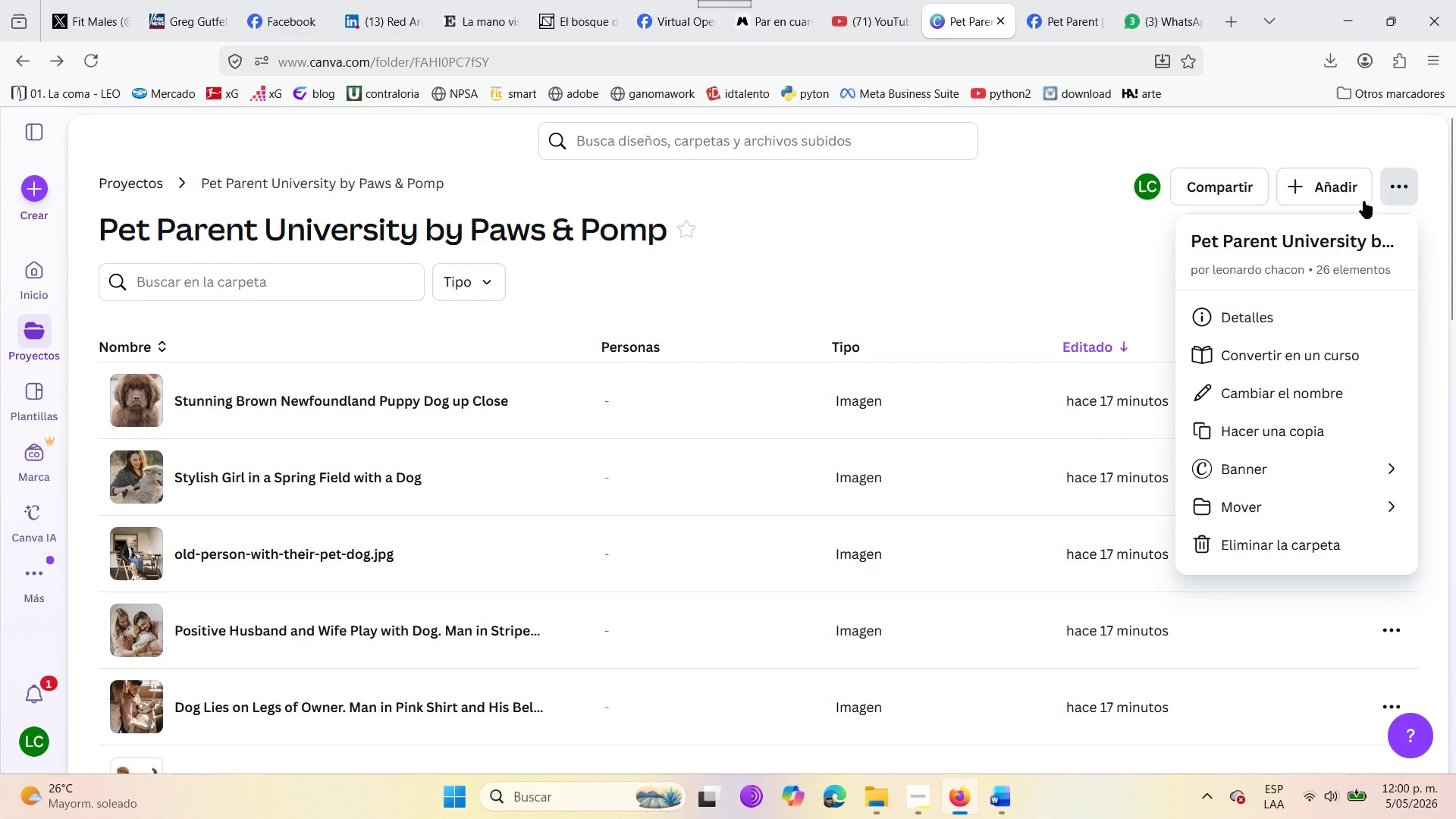 
left_click([1401, 173])
 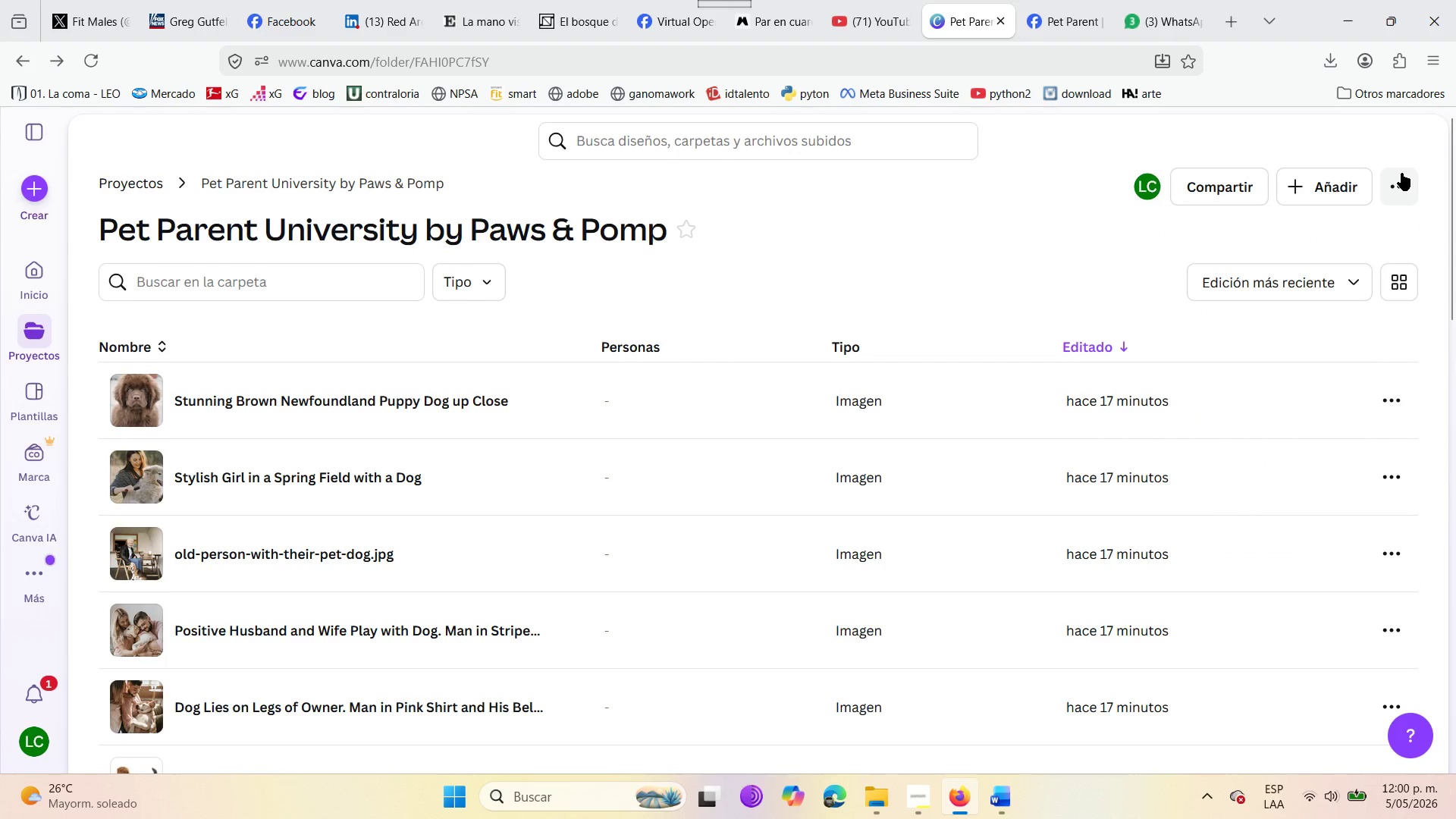 
left_click([1401, 173])
 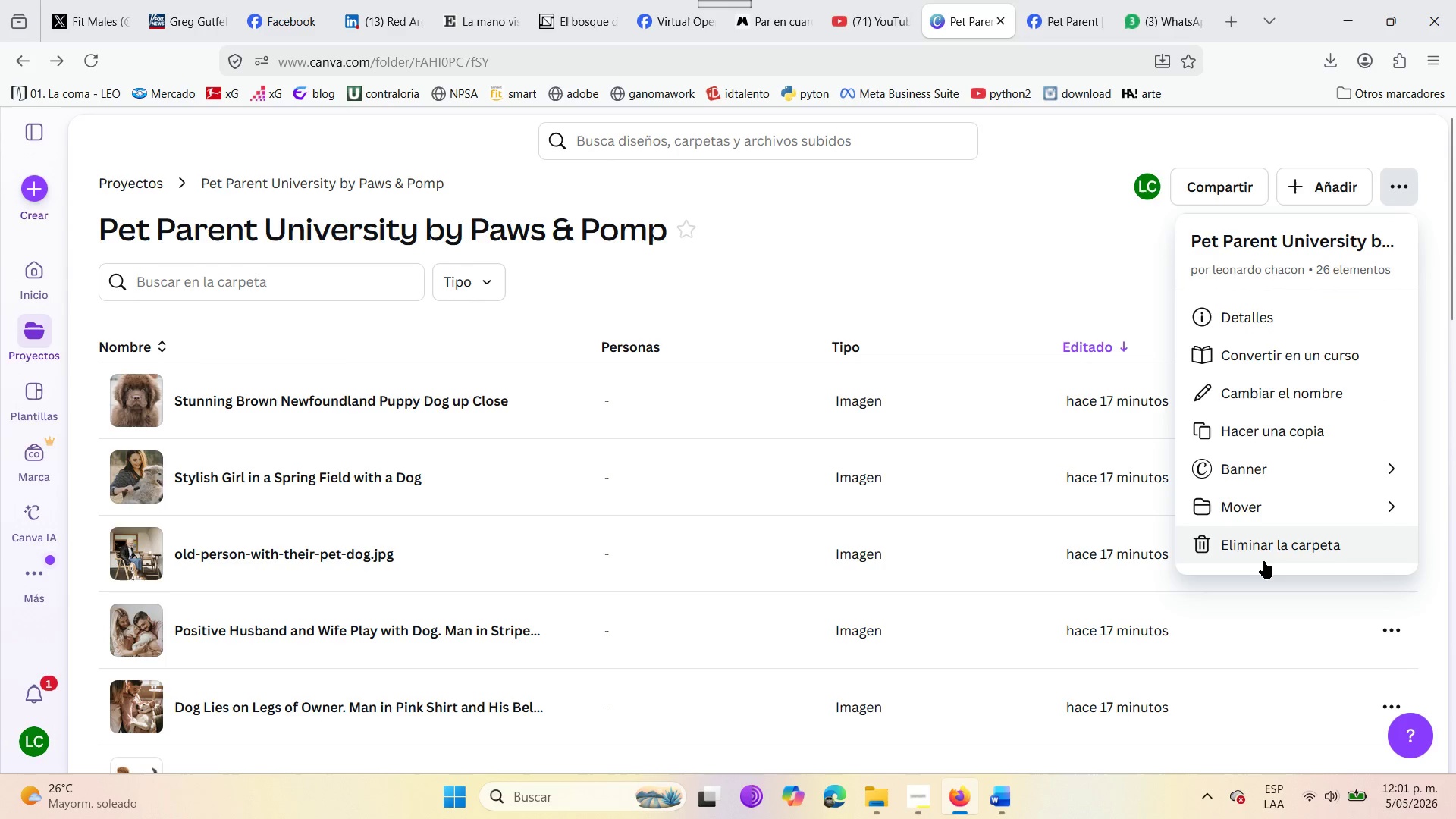 
left_click([1047, 279])
 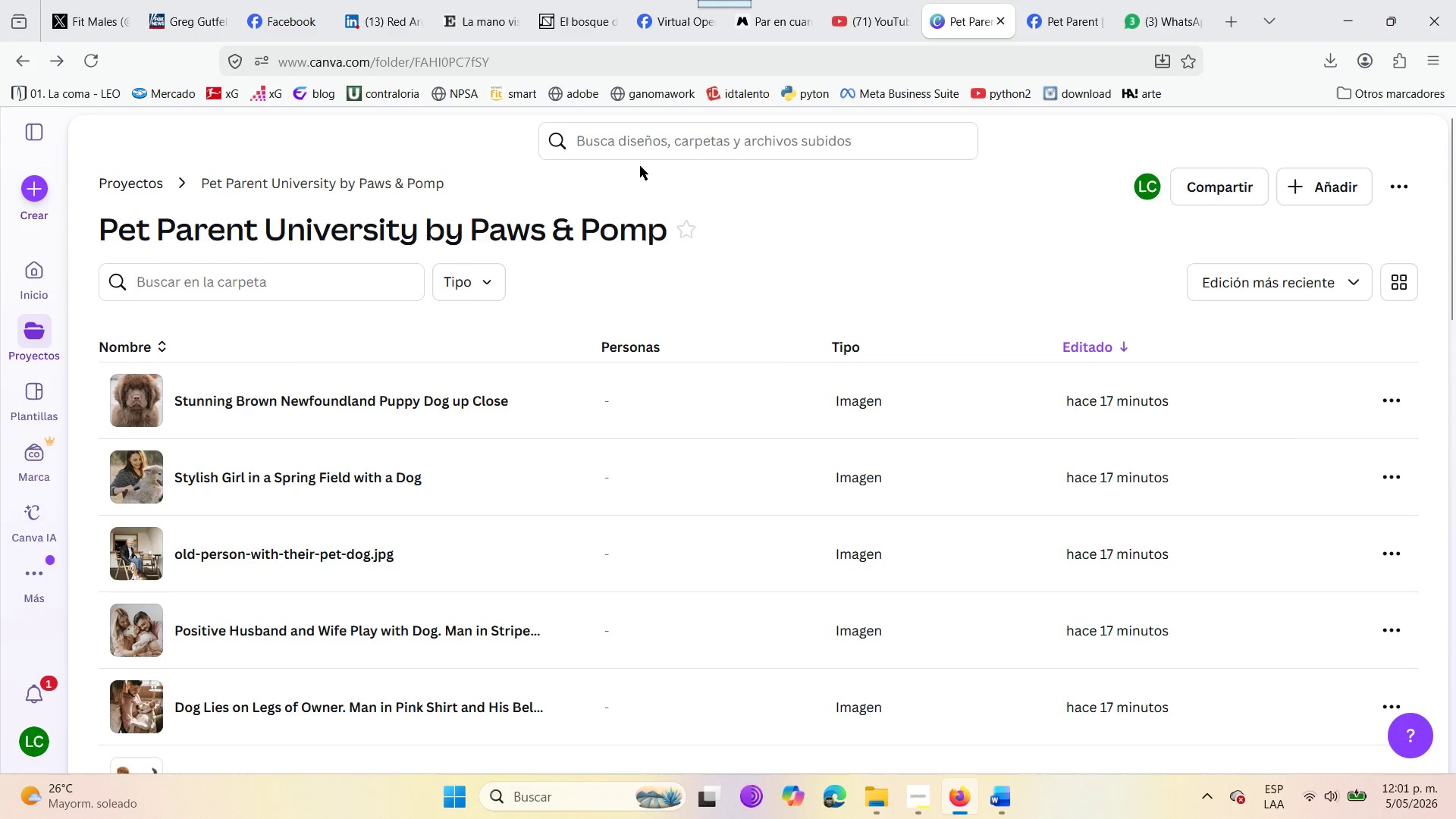 
left_click([582, 59])
 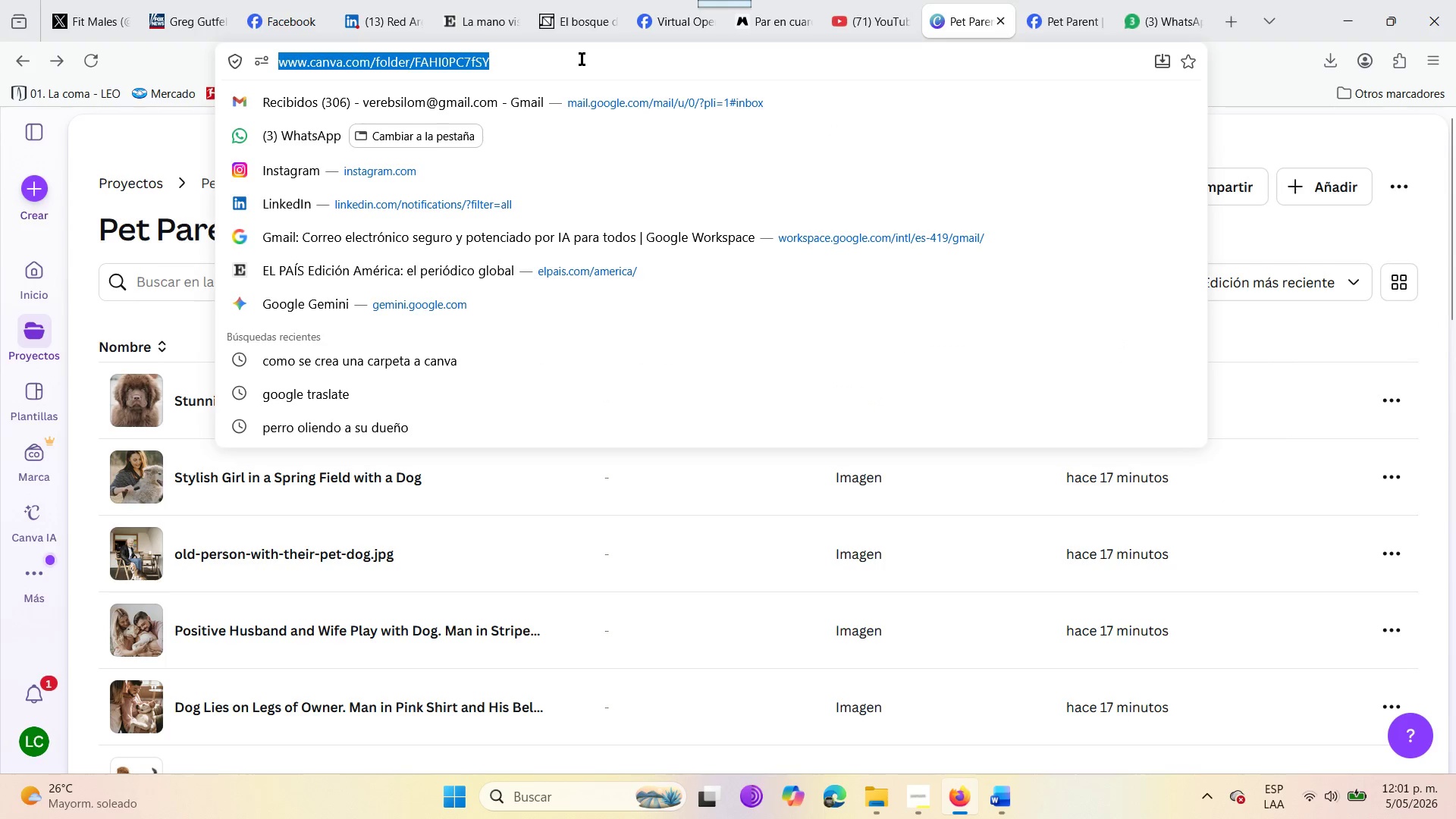 
key(Control+C)
 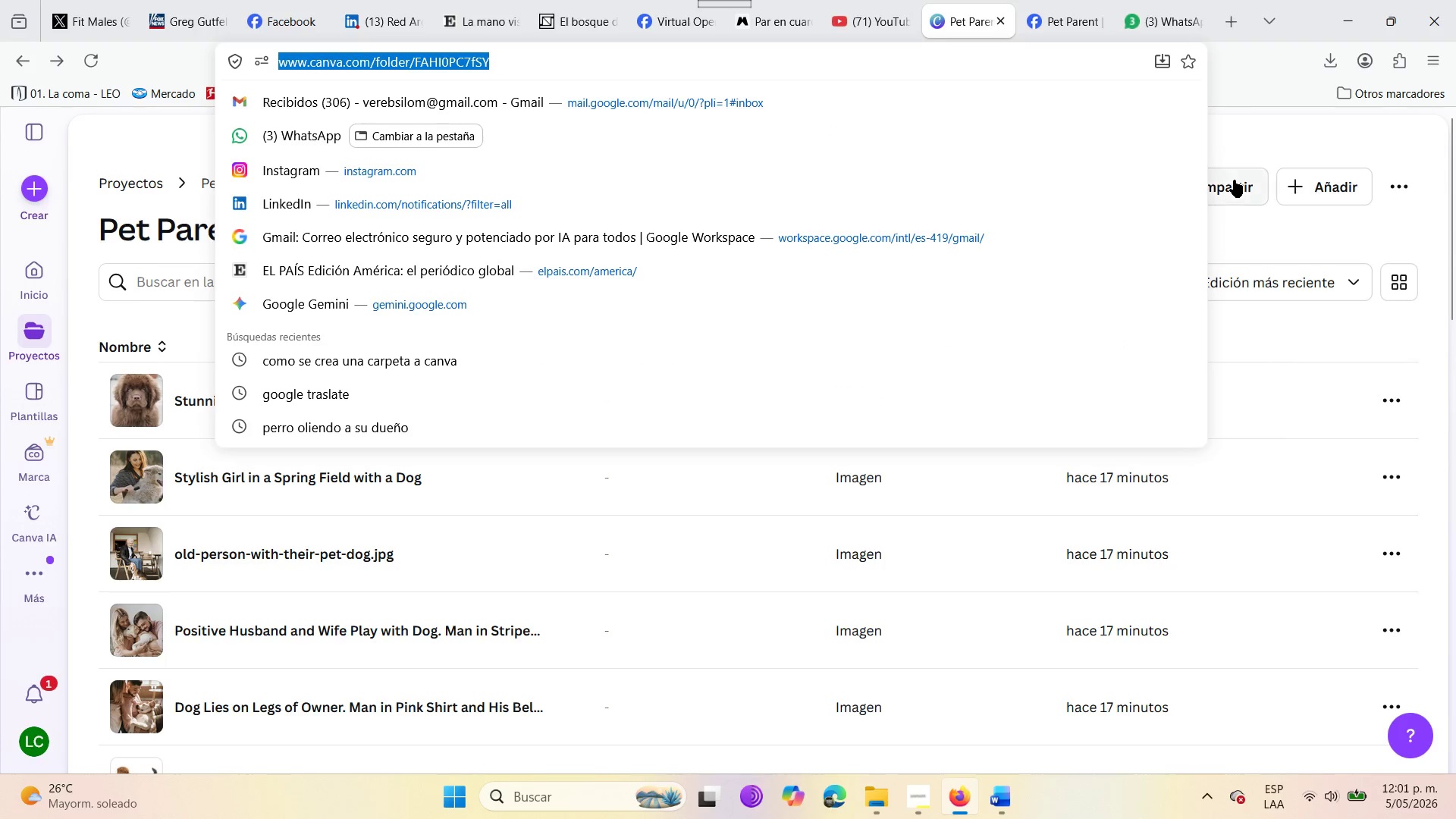 
left_click([1246, 140])
 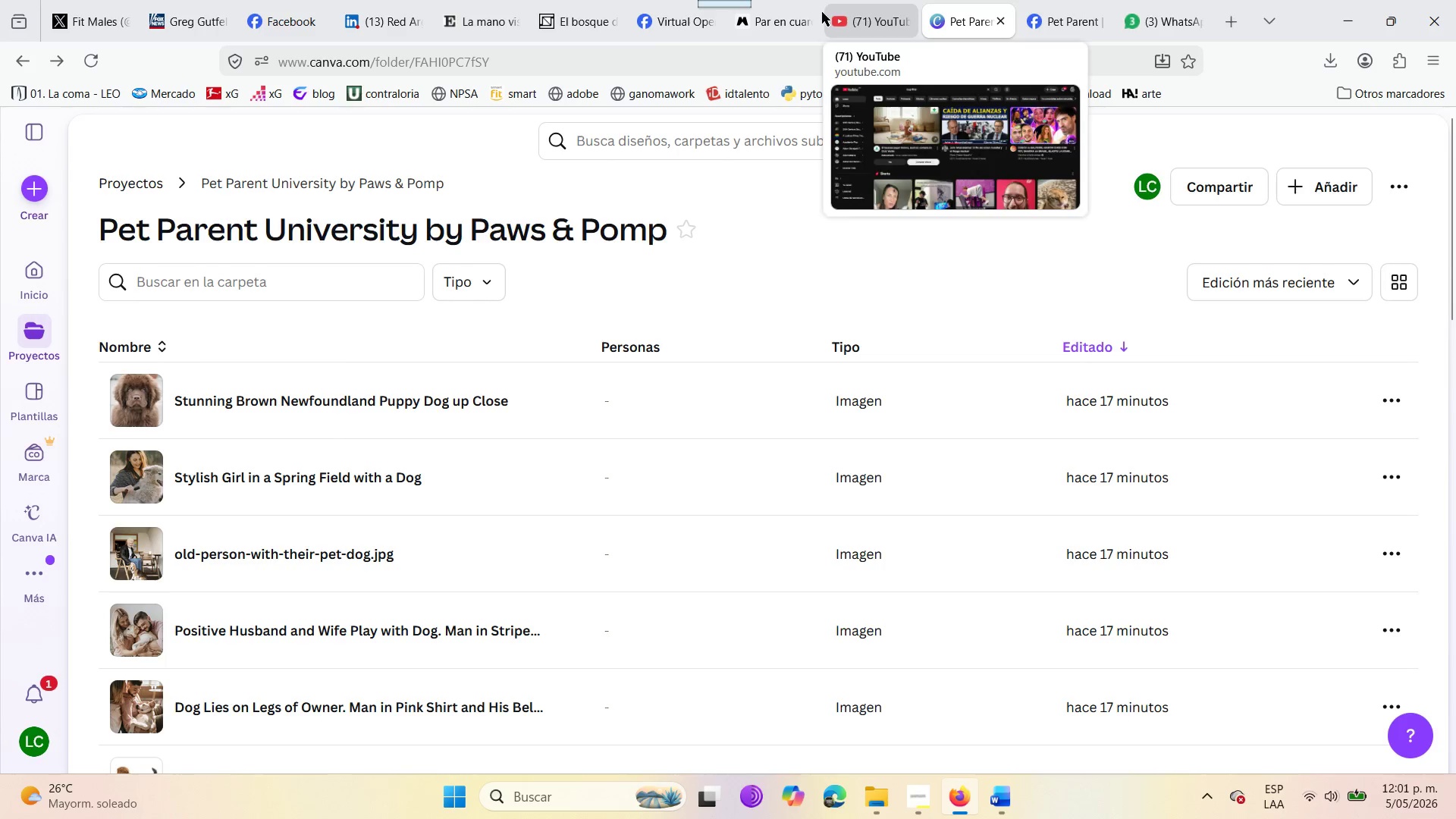 
left_click([1077, 0])
 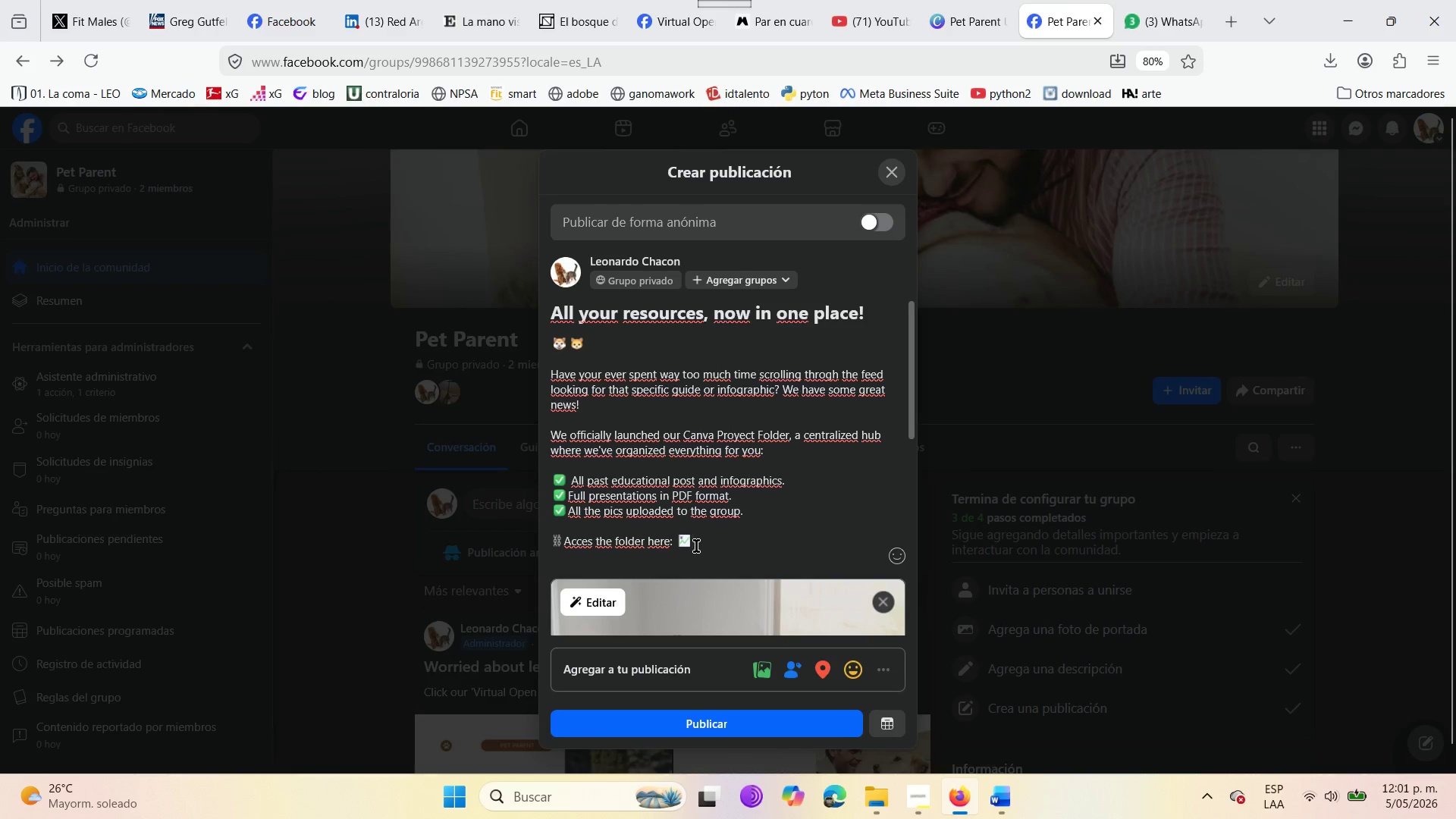 
key(Backspace)
 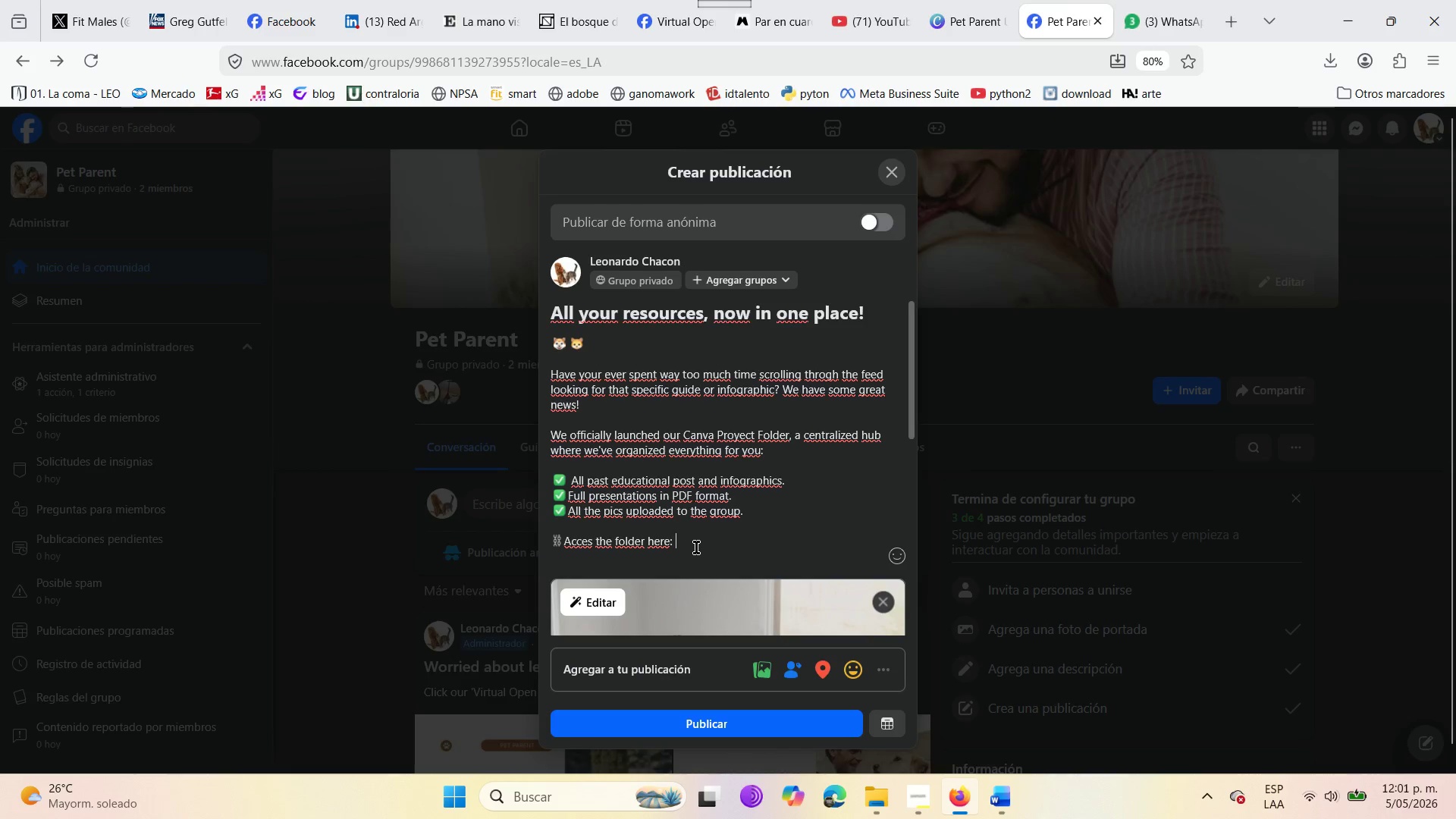 
key(Backspace)
 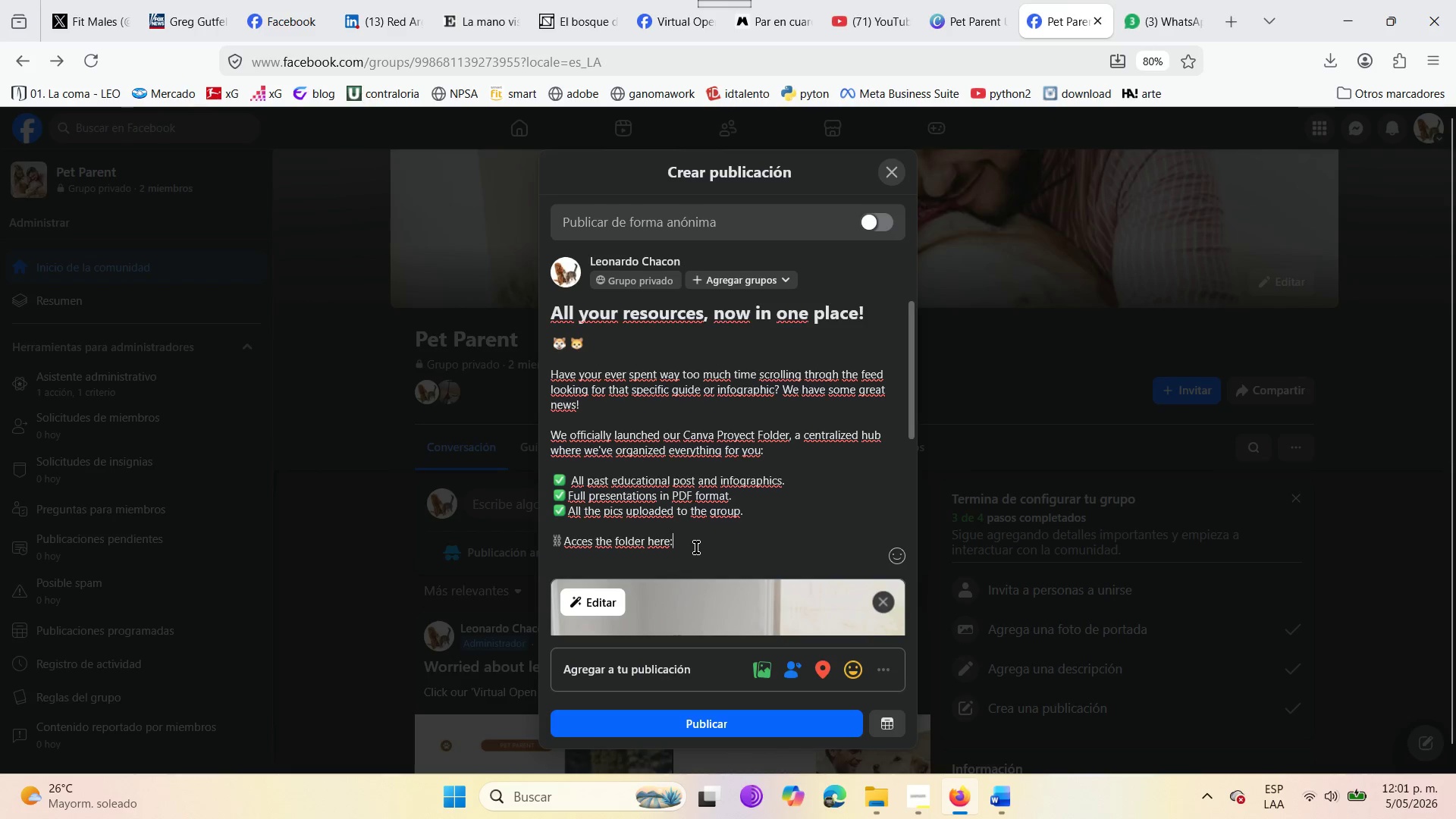 
key(Space)
 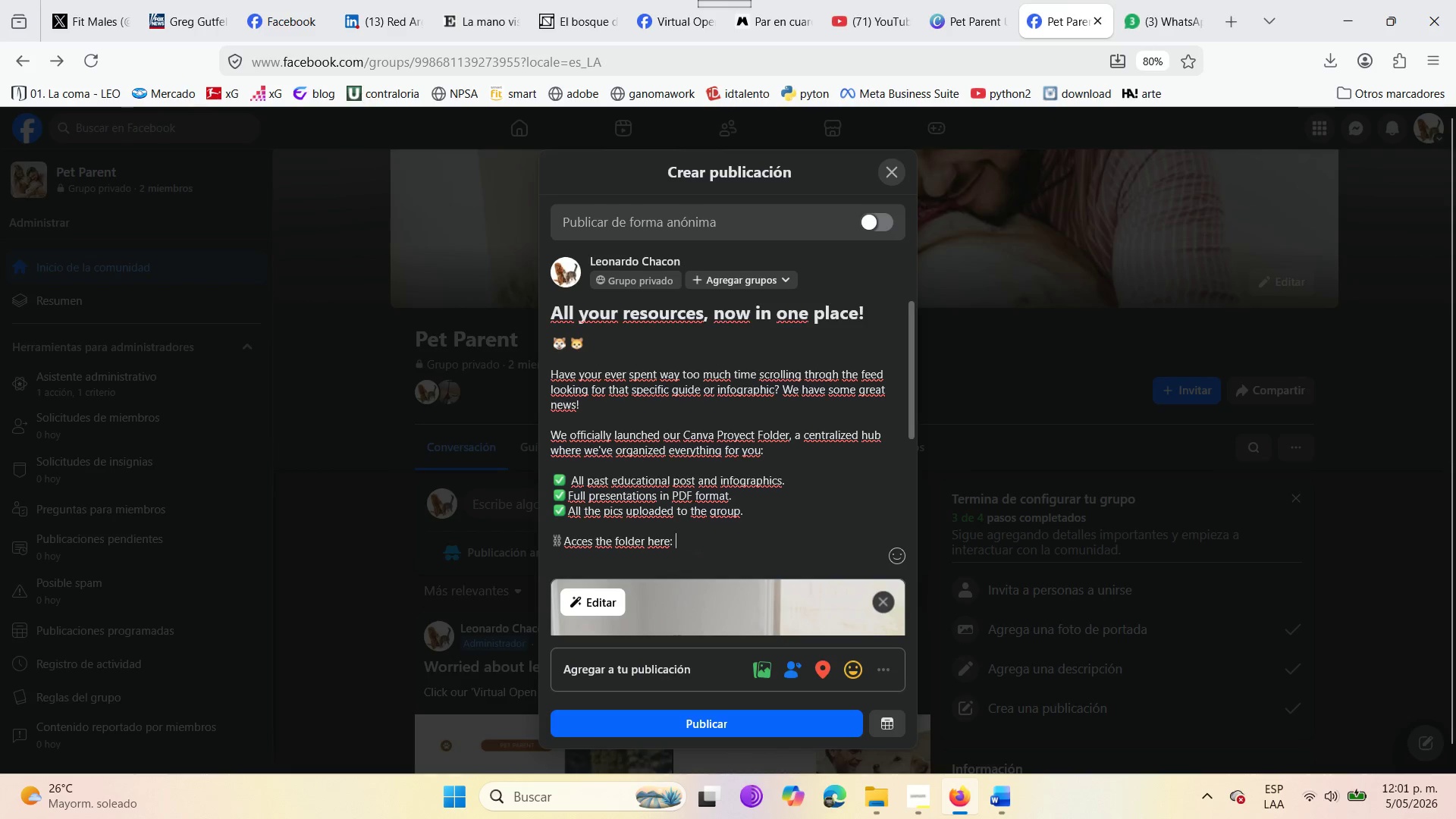 
key(Control+V)
 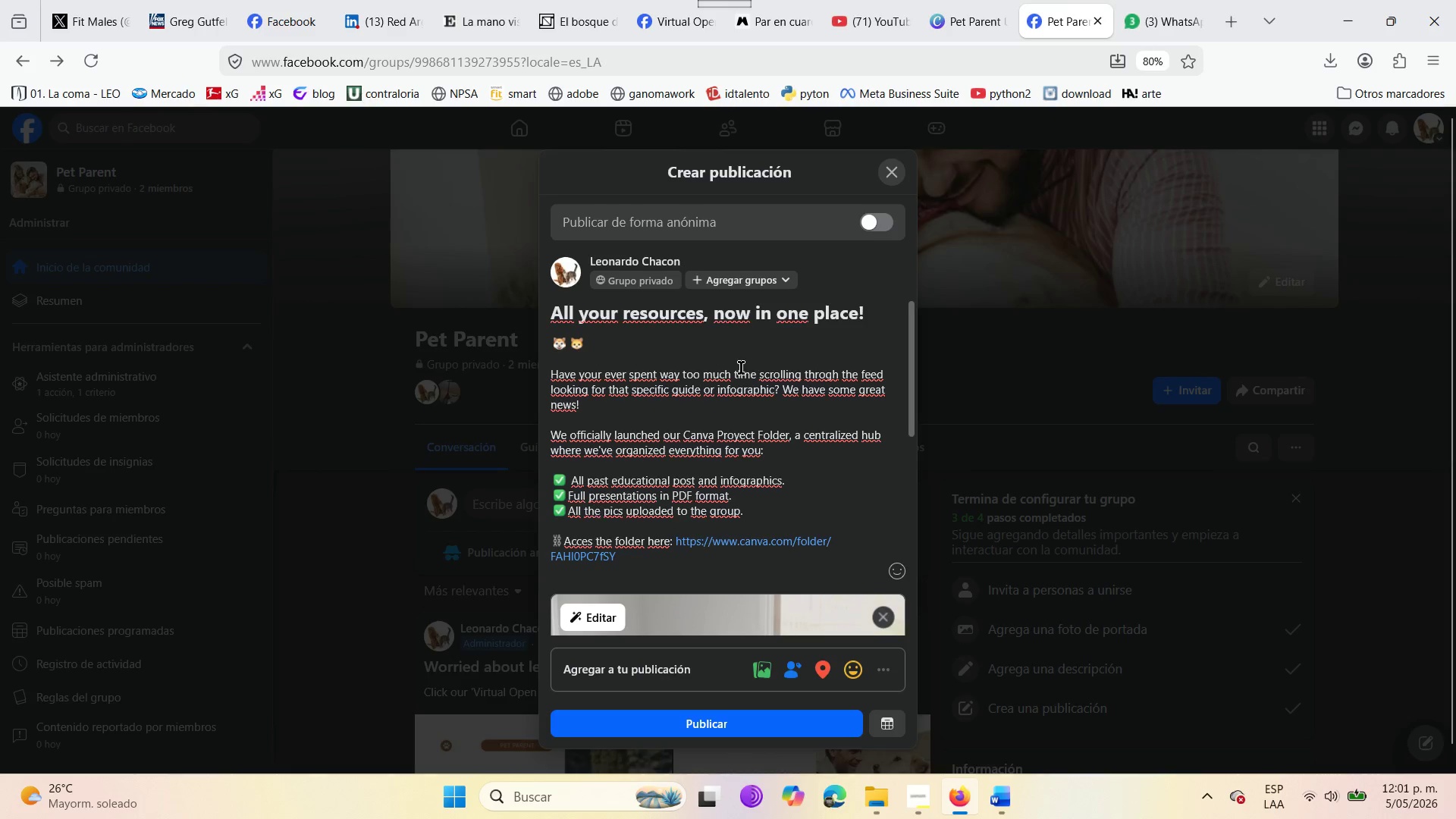 
left_click([1002, 0])
 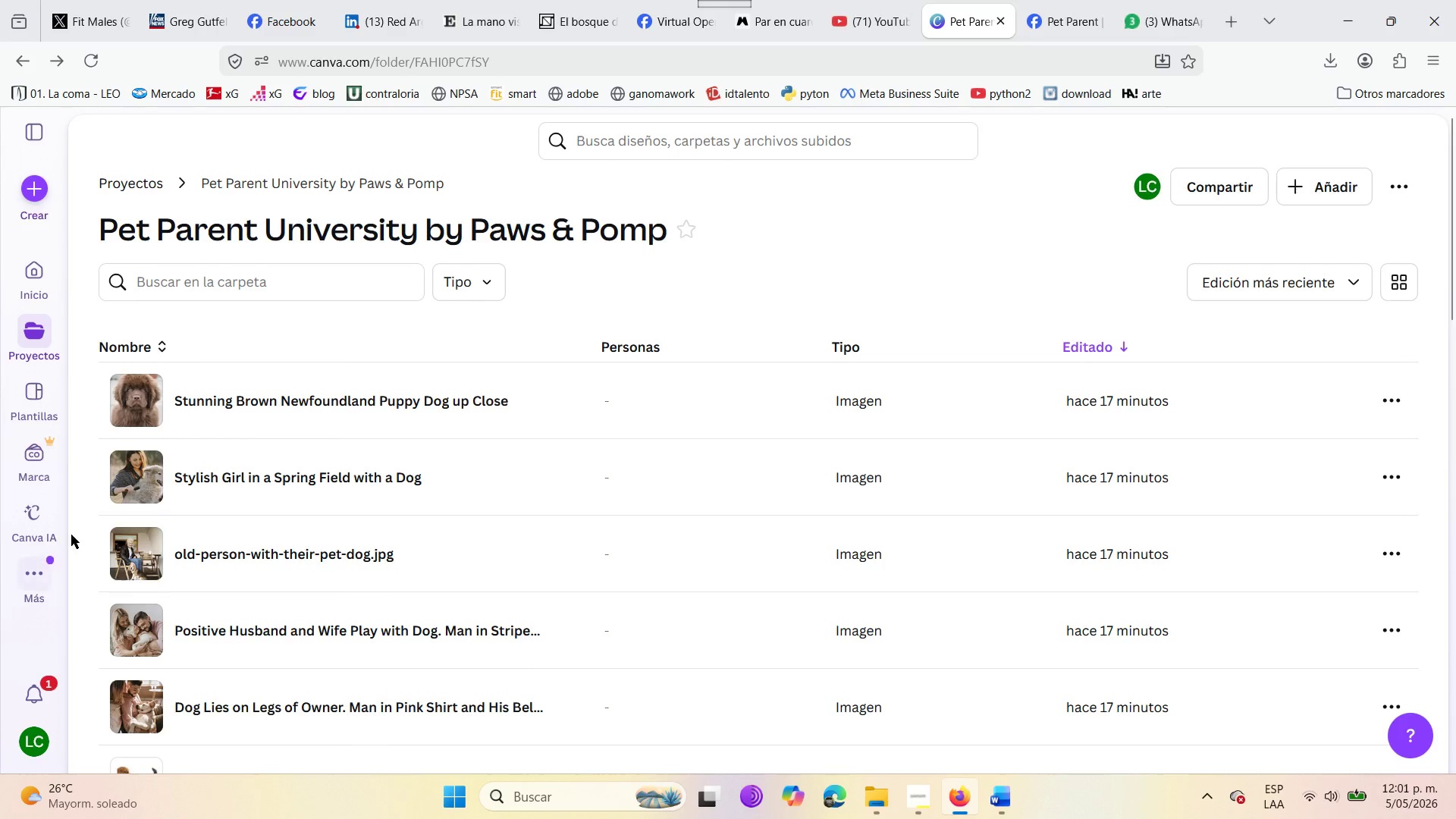 
scroll: coordinate [615, 604], scroll_direction: down, amount: 9.0
 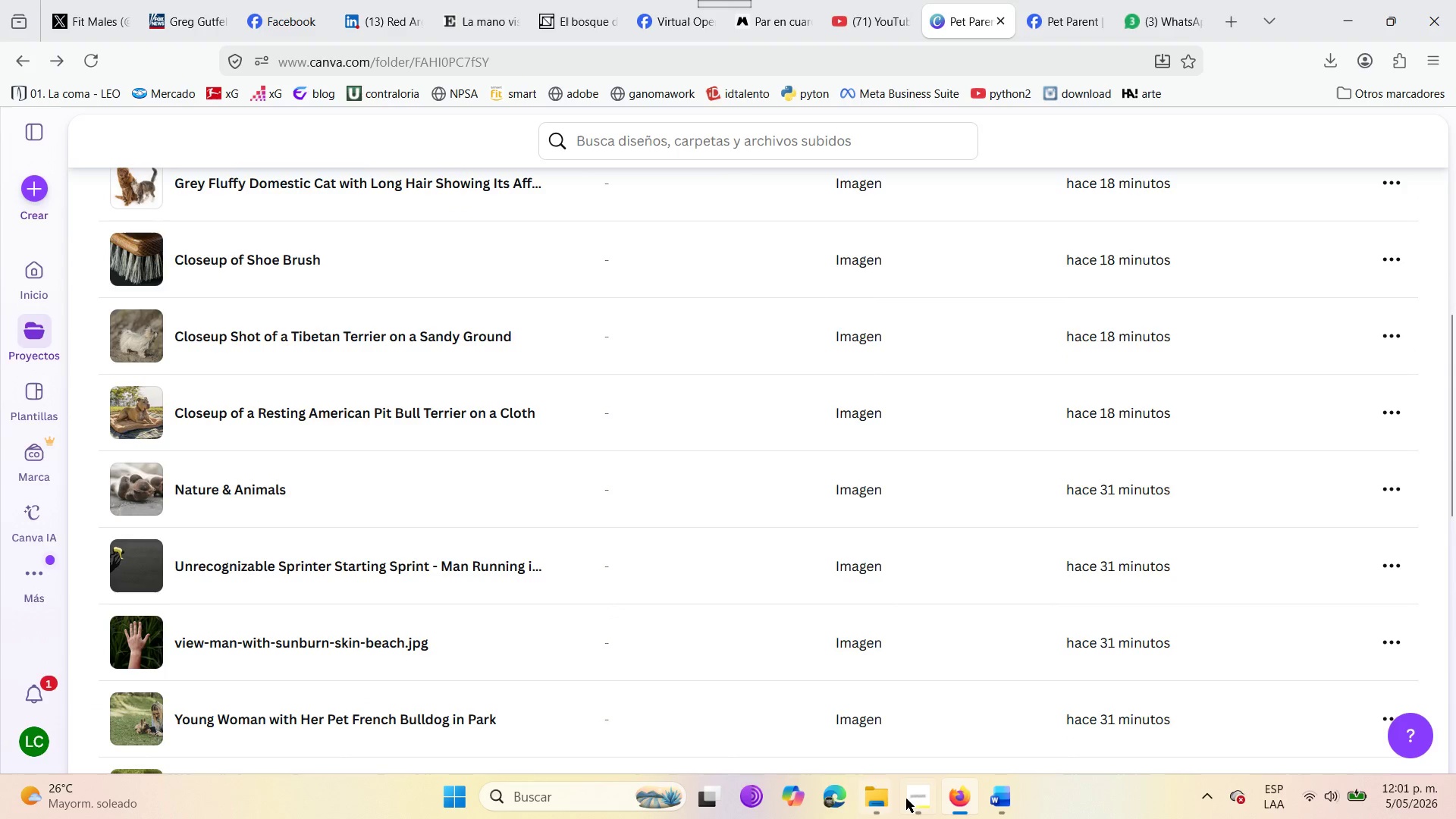 
left_click([909, 799])